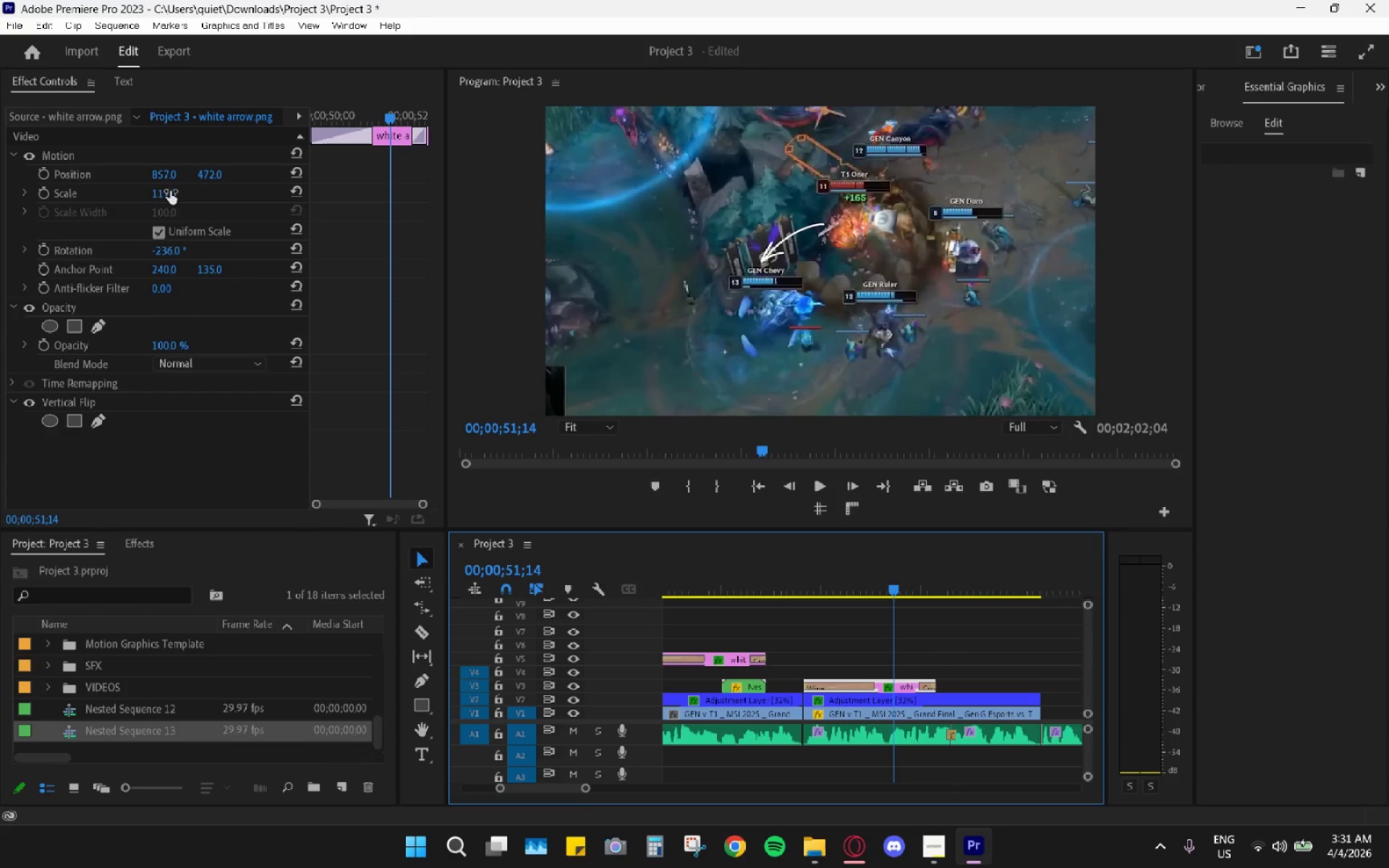 
left_click_drag(start_coordinate=[168, 197], to_coordinate=[205, 195])
 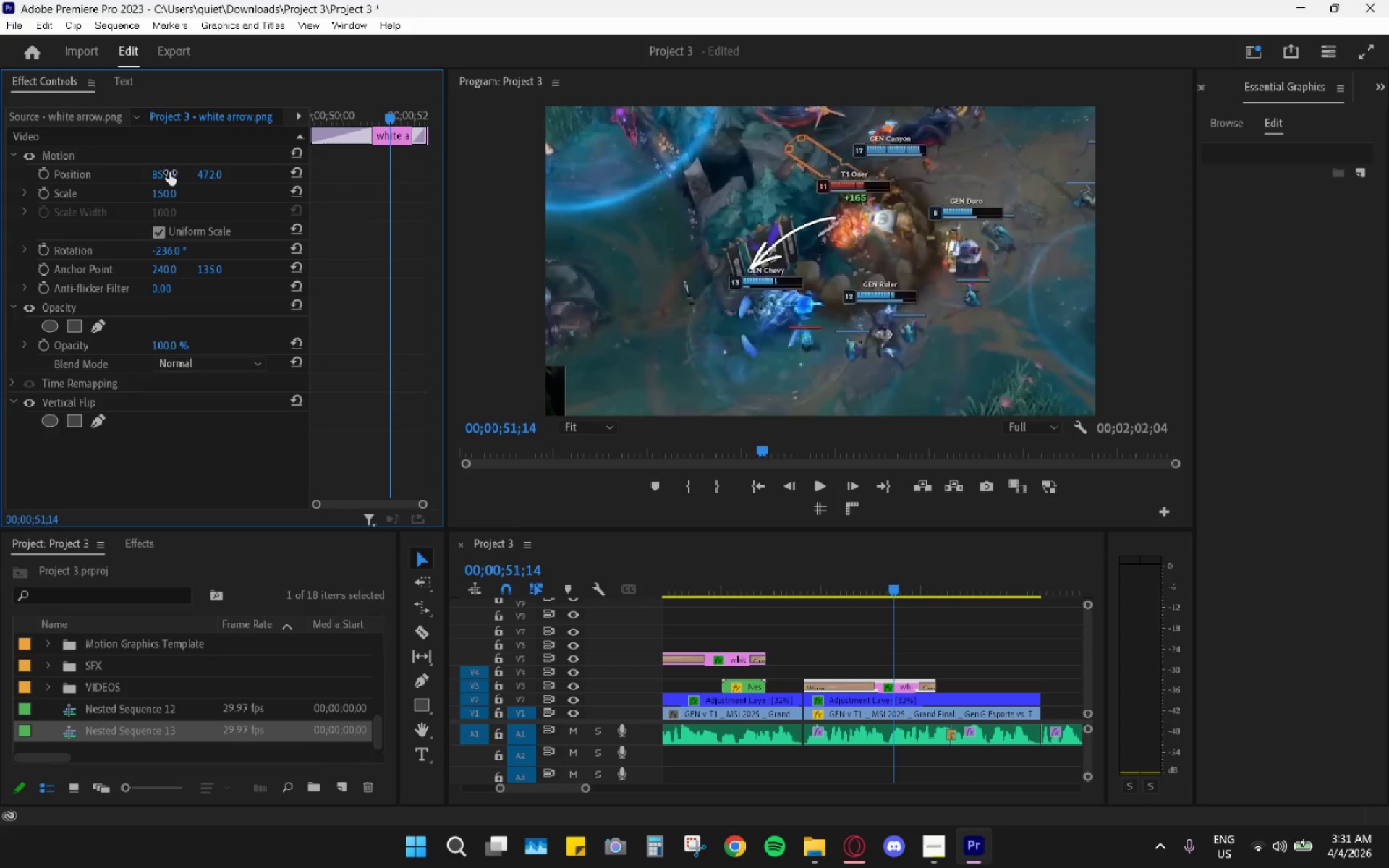 
left_click_drag(start_coordinate=[169, 172], to_coordinate=[117, 185])
 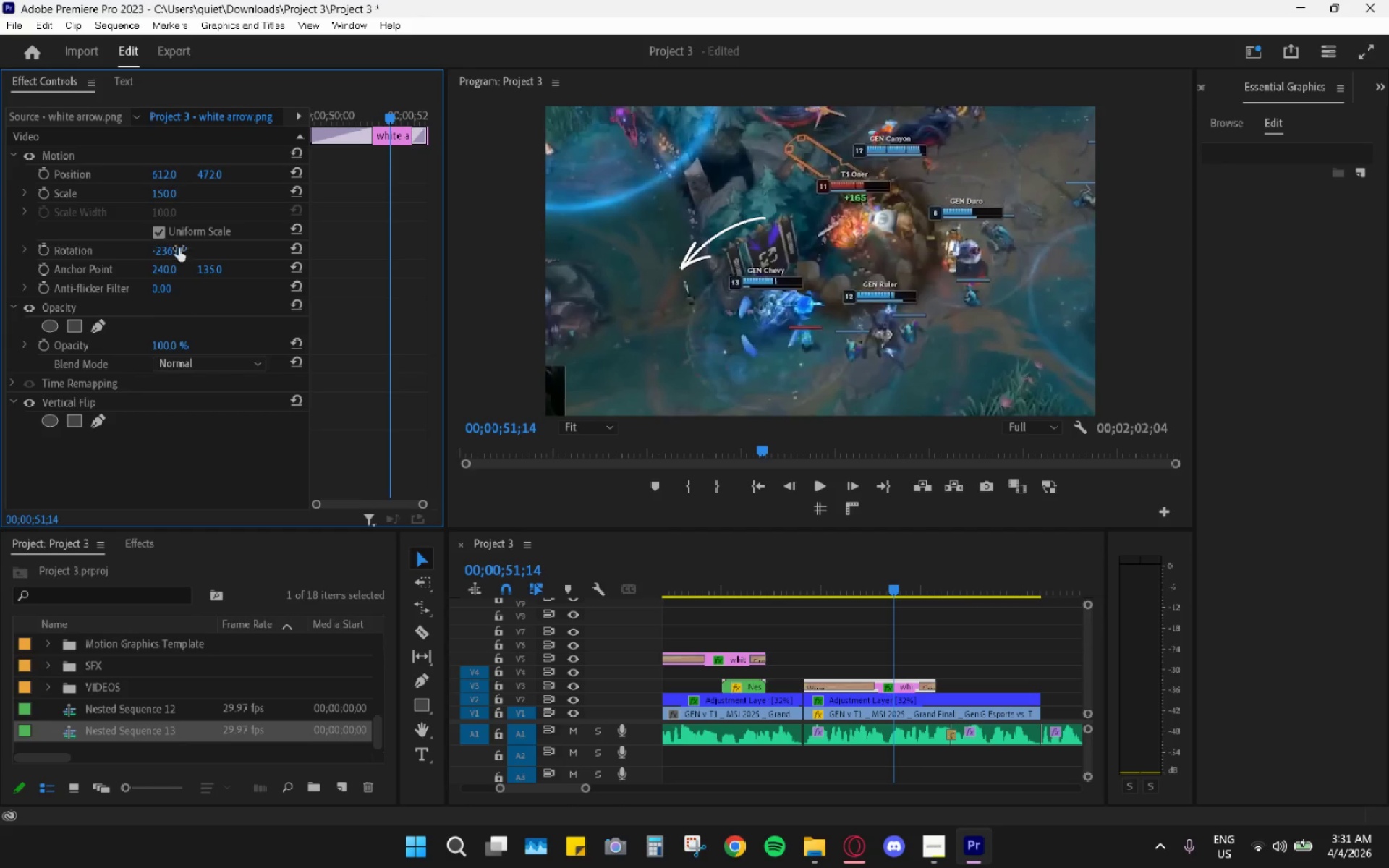 
left_click_drag(start_coordinate=[172, 254], to_coordinate=[95, 259])
 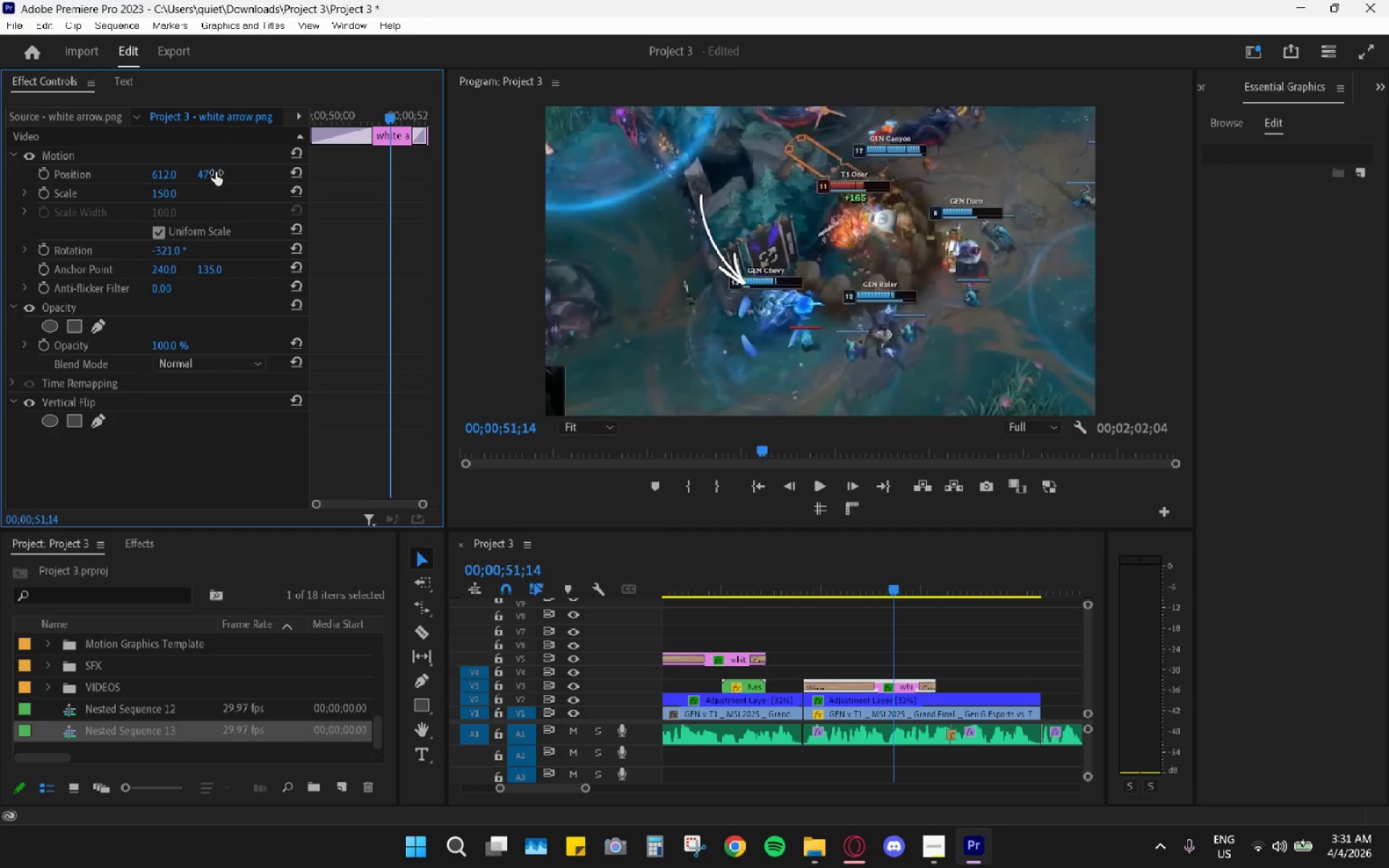 
left_click_drag(start_coordinate=[212, 168], to_coordinate=[468, 157])
 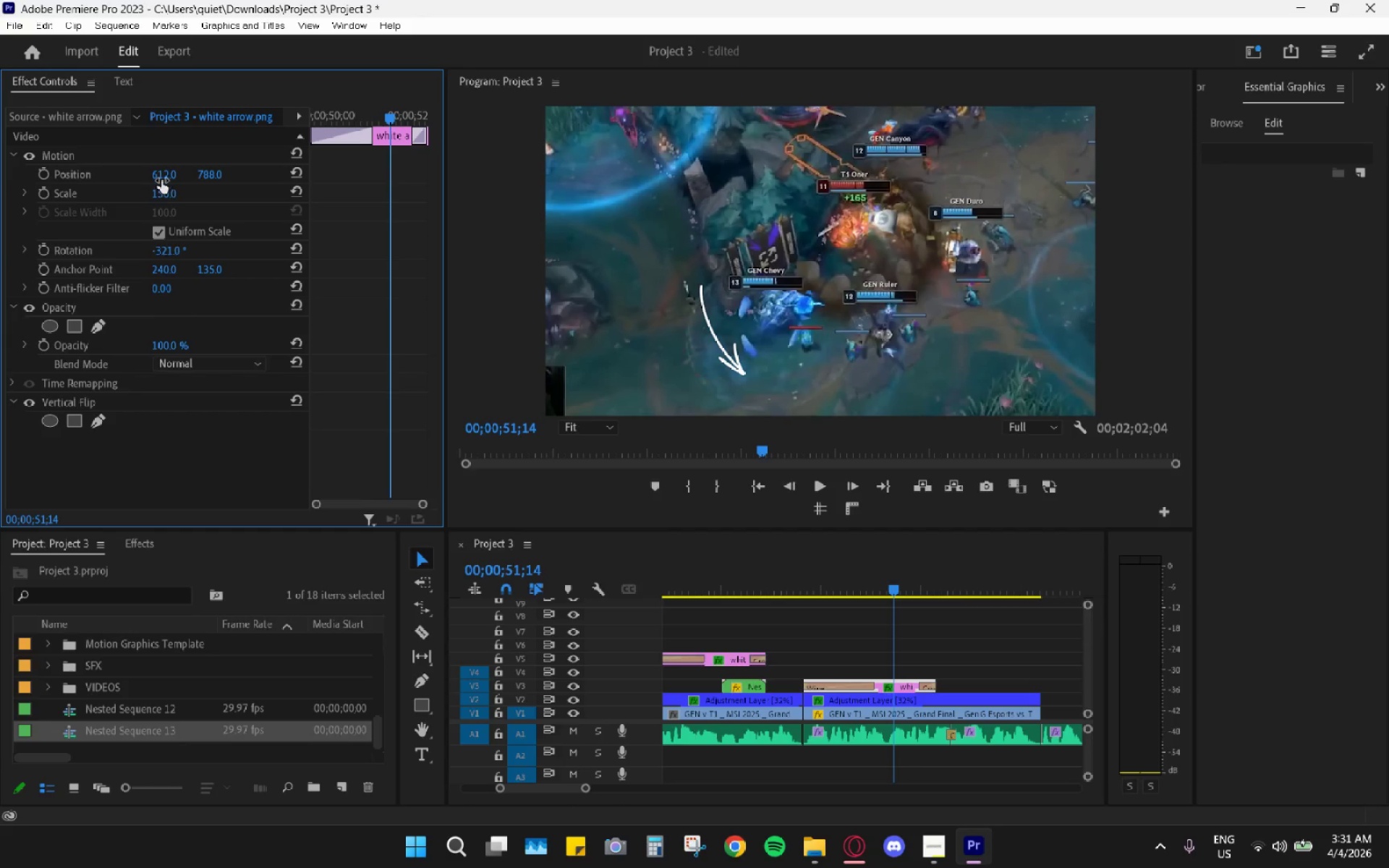 
left_click_drag(start_coordinate=[161, 176], to_coordinate=[192, 193])
 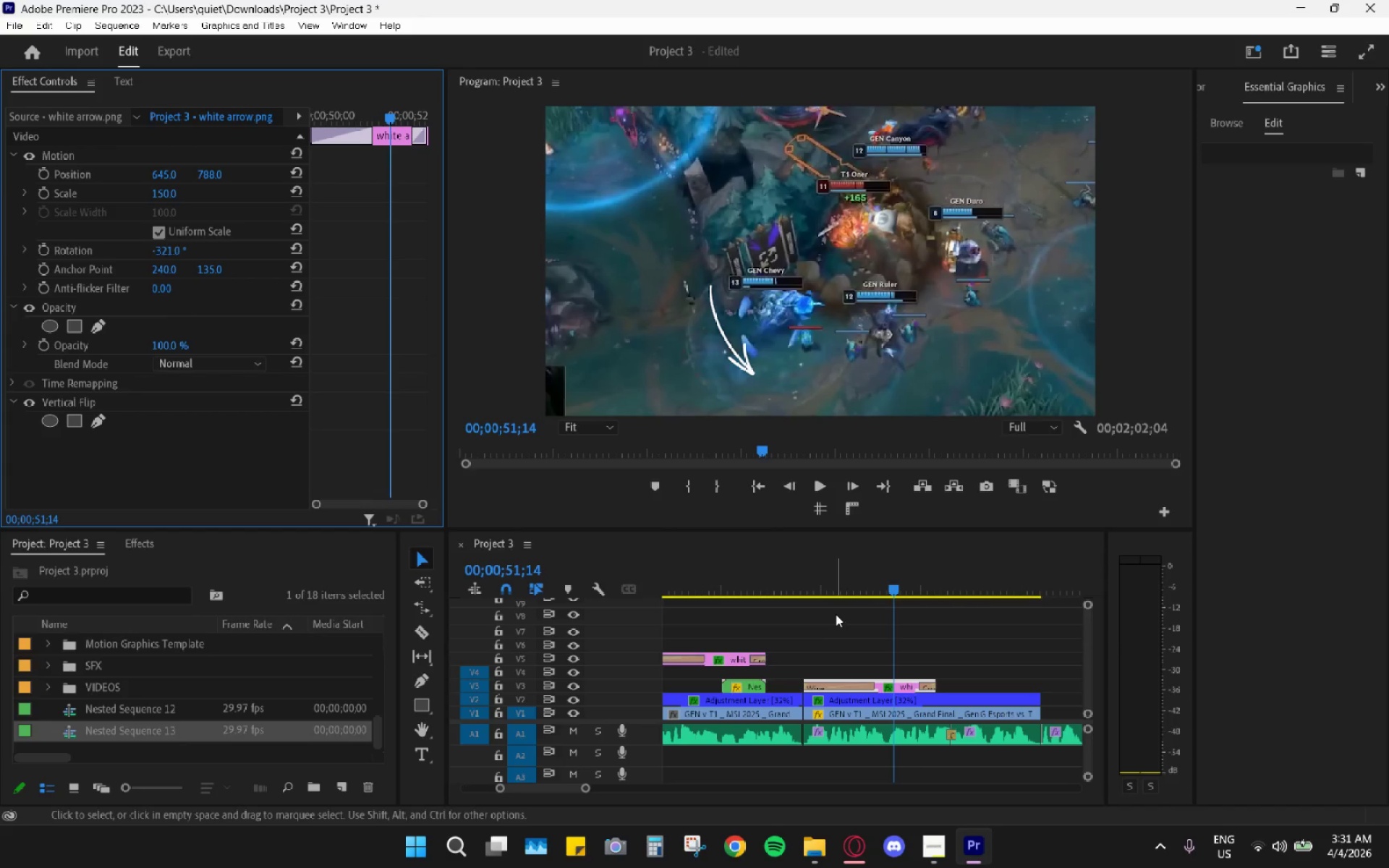 
left_click_drag(start_coordinate=[812, 580], to_coordinate=[797, 574])
 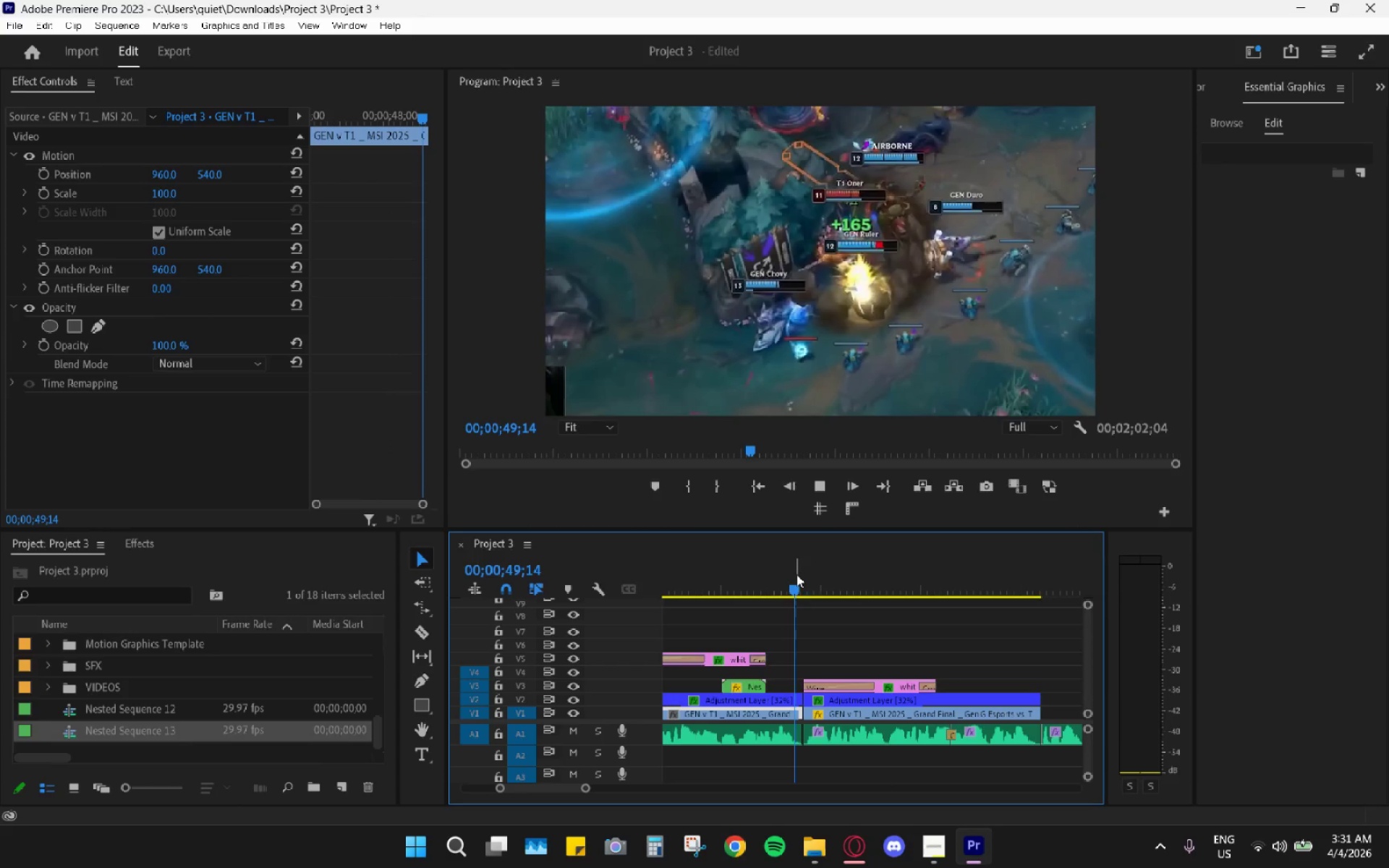 
key(Space)
 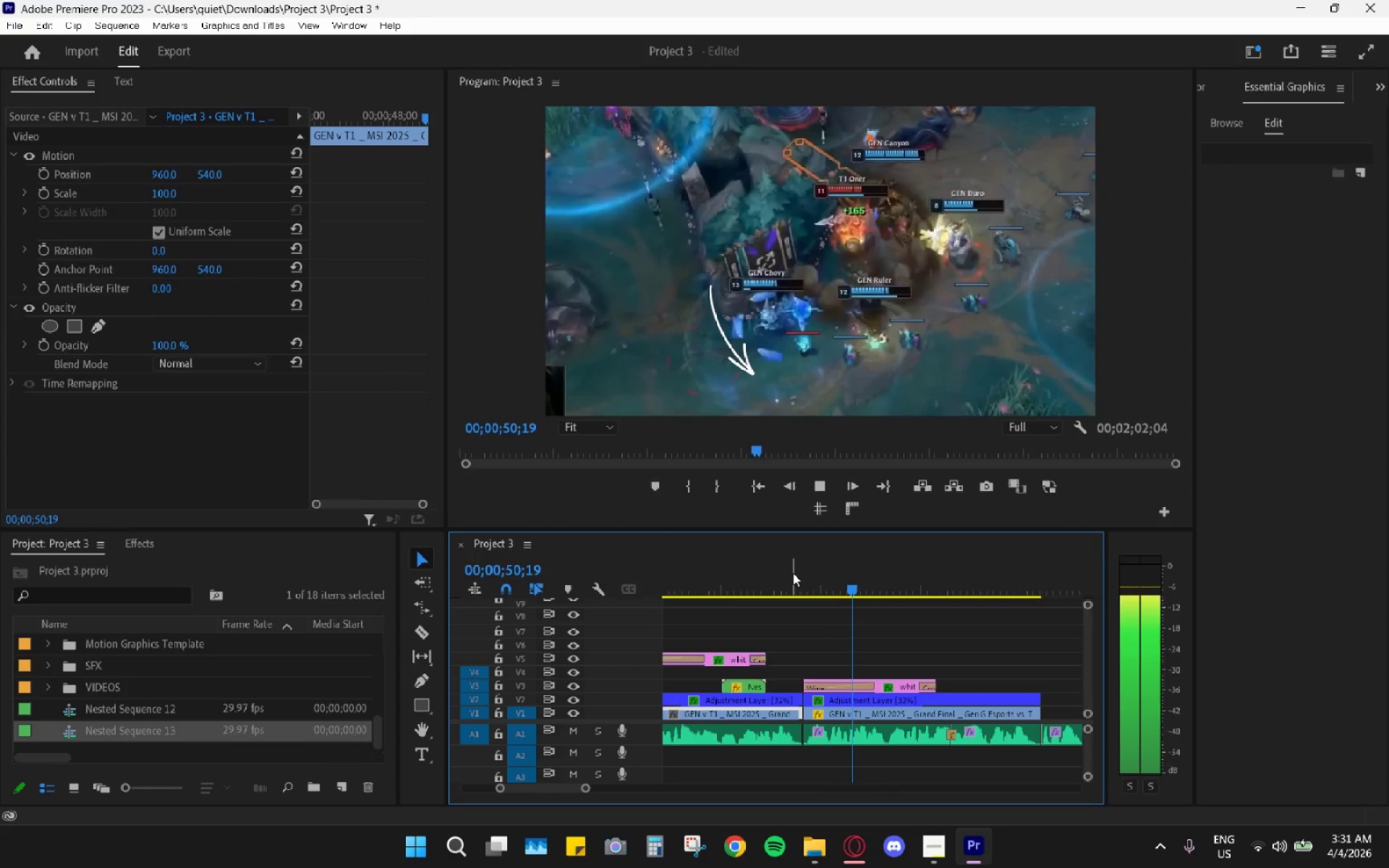 
key(Space)
 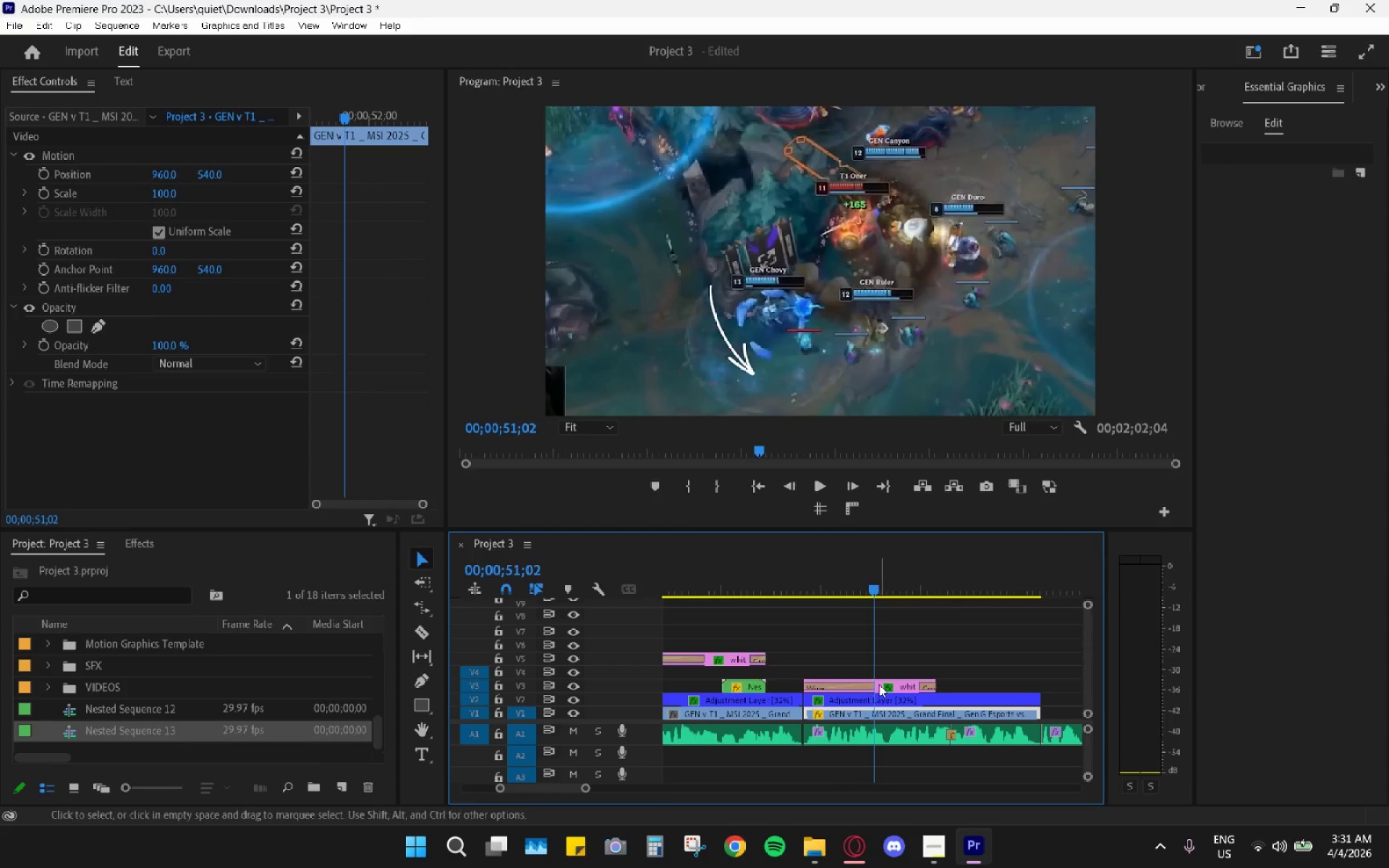 
left_click([890, 682])
 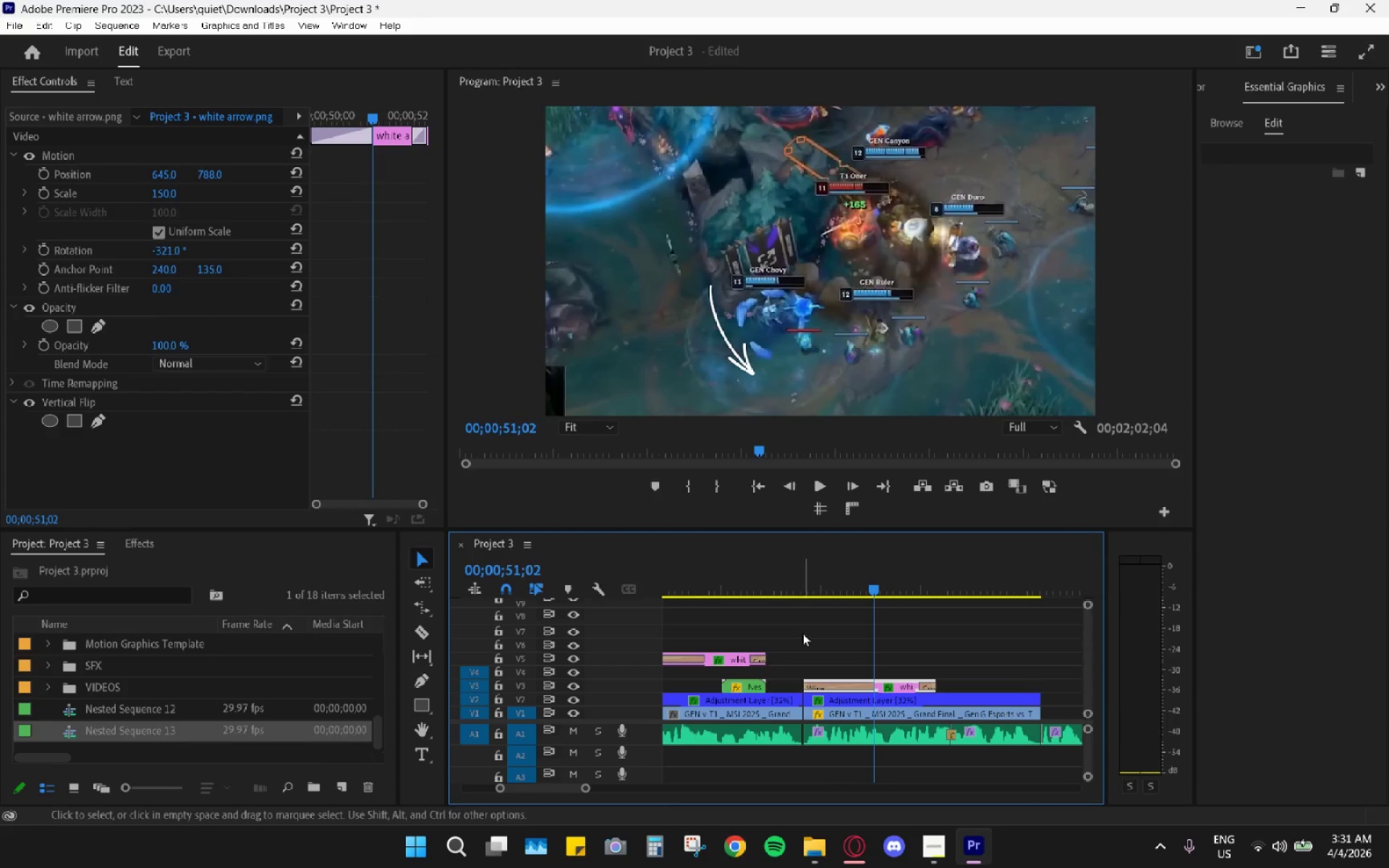 
left_click_drag(start_coordinate=[778, 571], to_coordinate=[849, 587])
 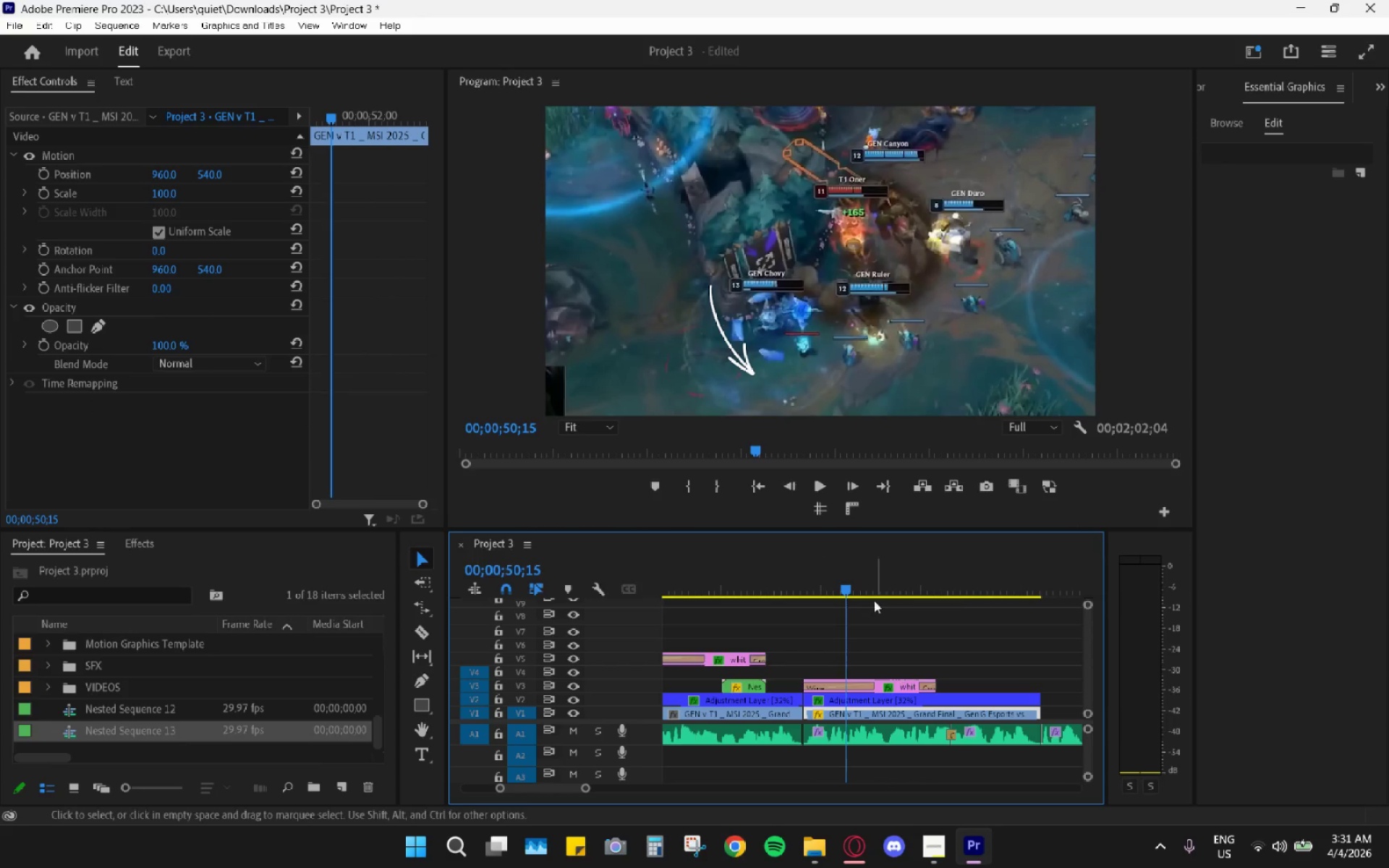 
left_click_drag(start_coordinate=[867, 588], to_coordinate=[781, 582])
 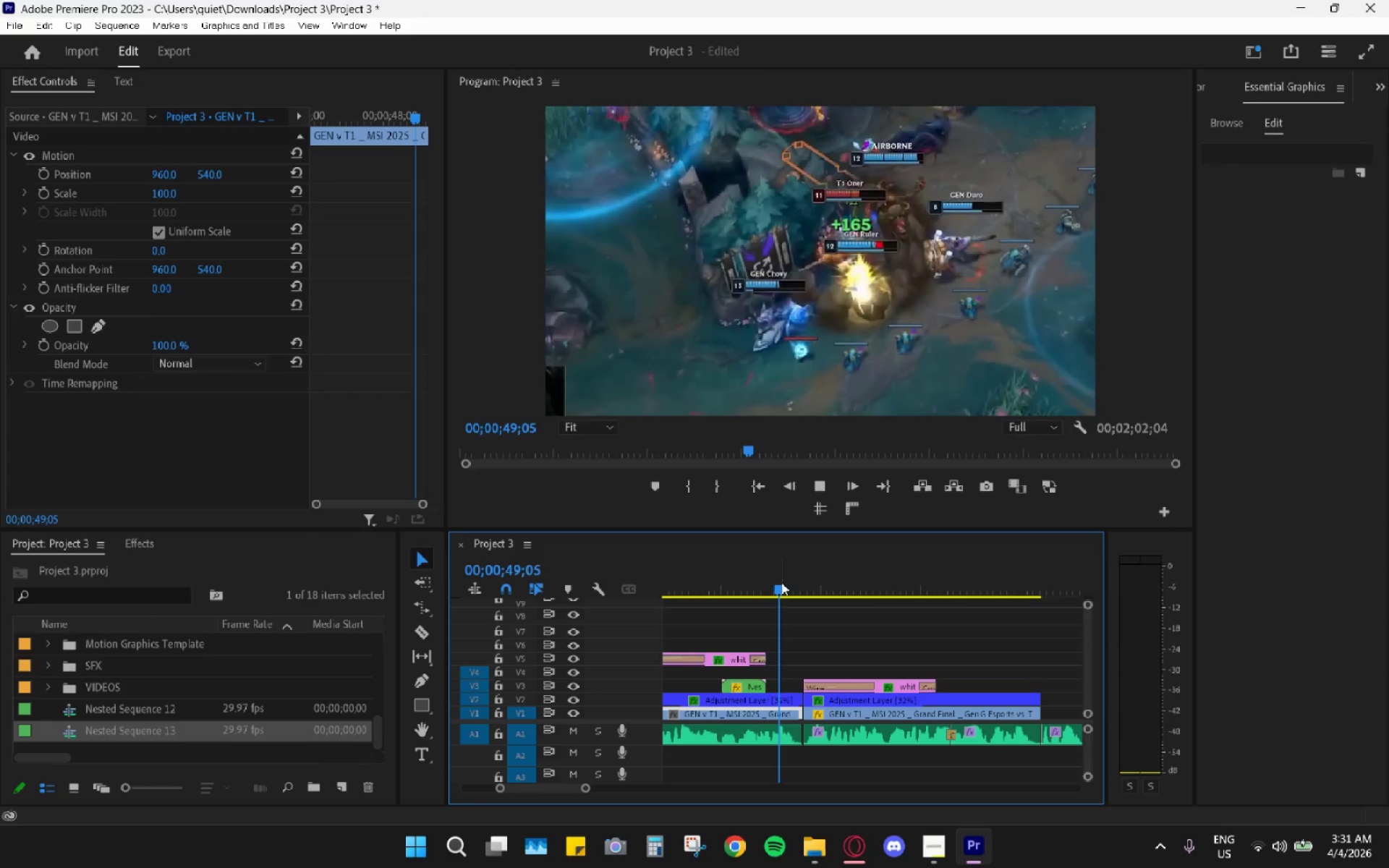 
key(Space)
 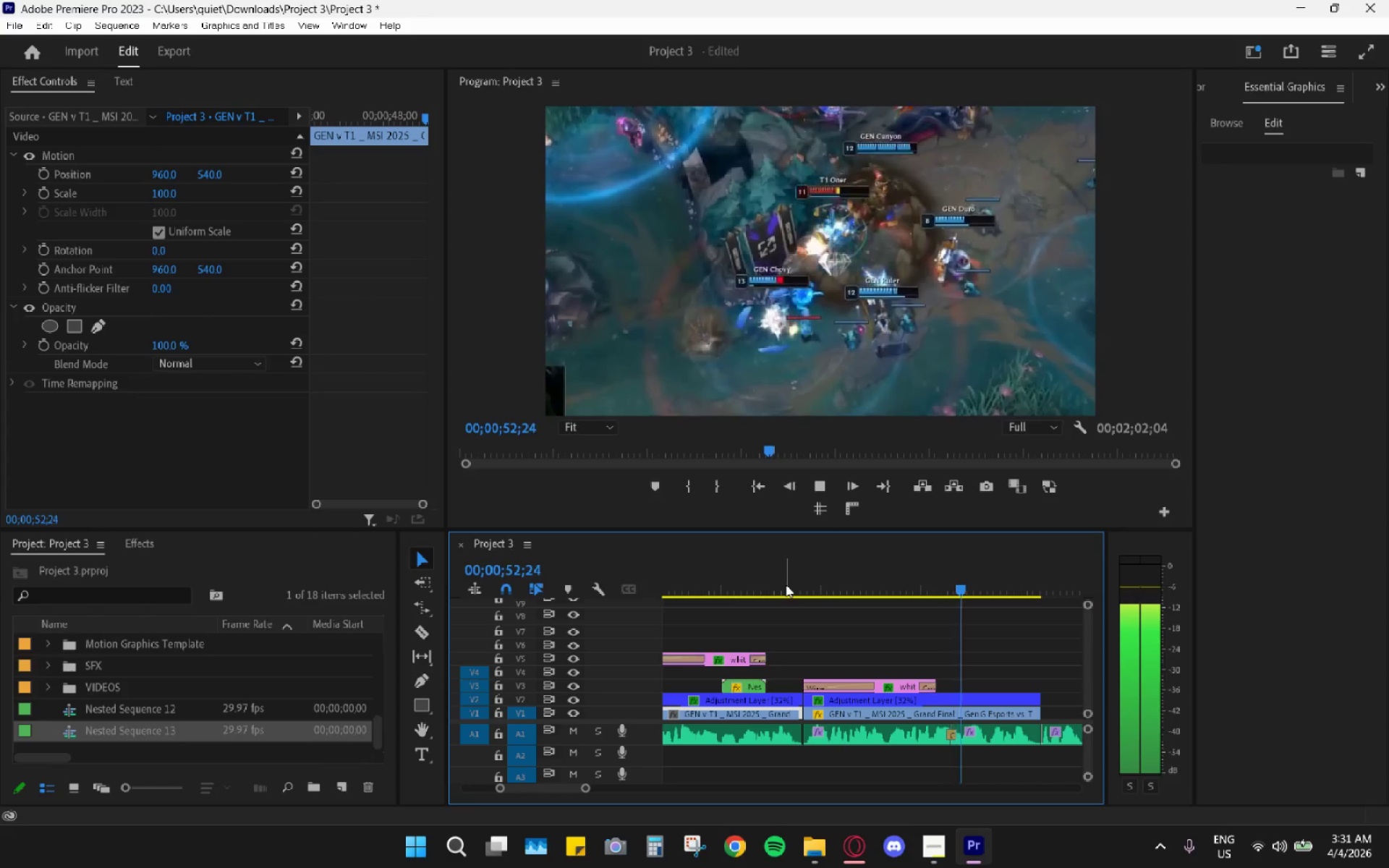 
key(Space)
 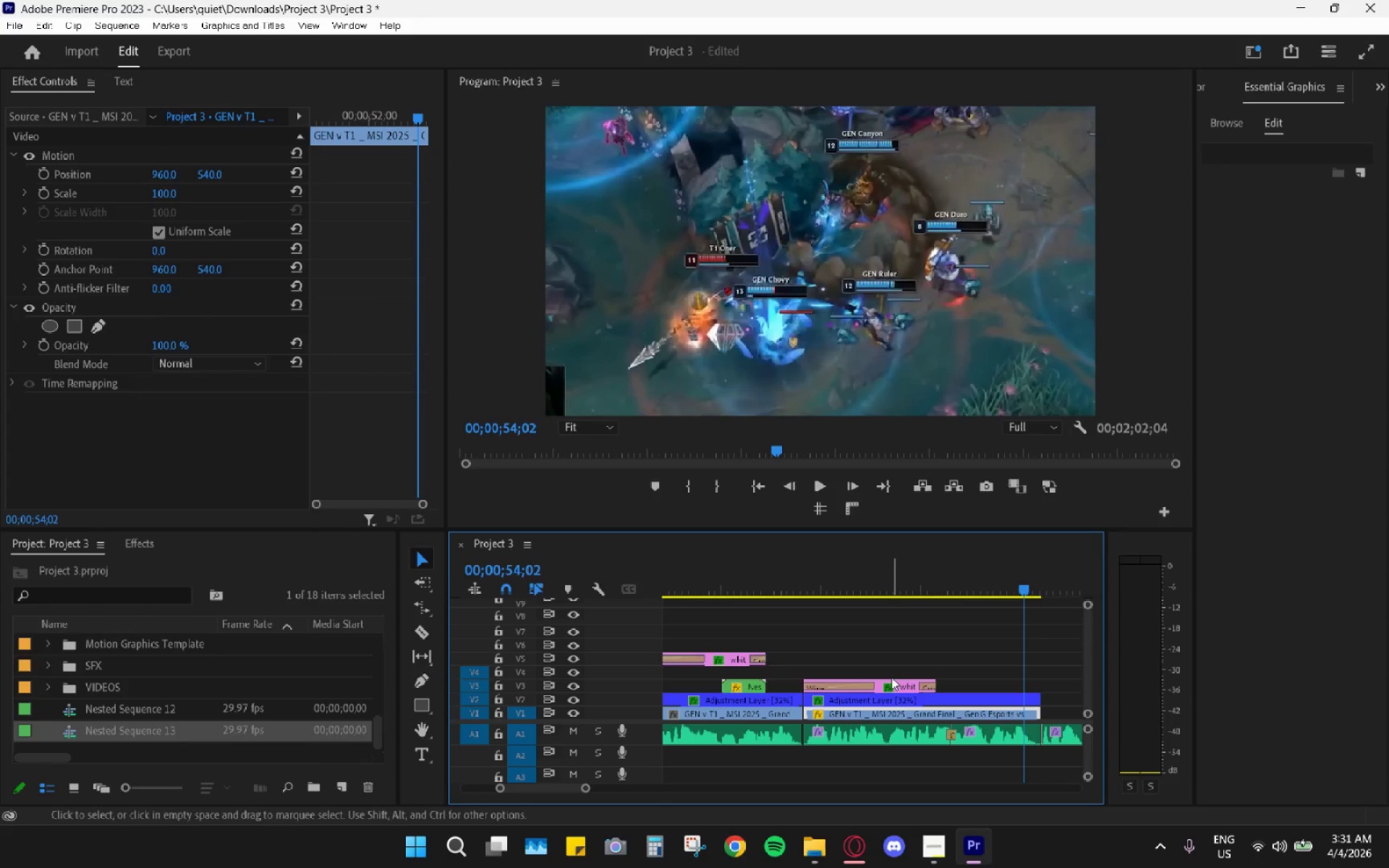 
left_click_drag(start_coordinate=[899, 678], to_coordinate=[964, 681])
 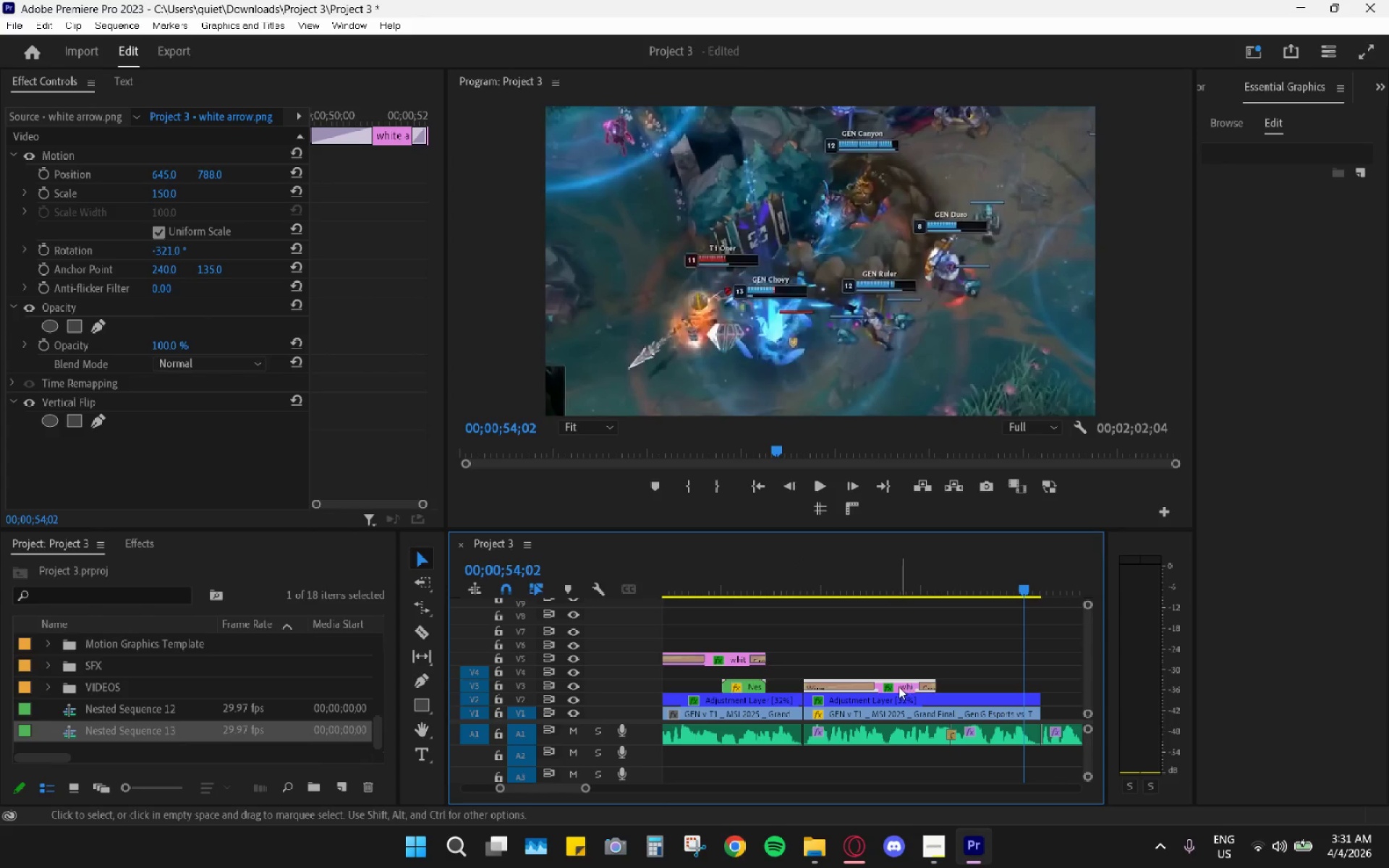 
left_click_drag(start_coordinate=[896, 686], to_coordinate=[1001, 686])
 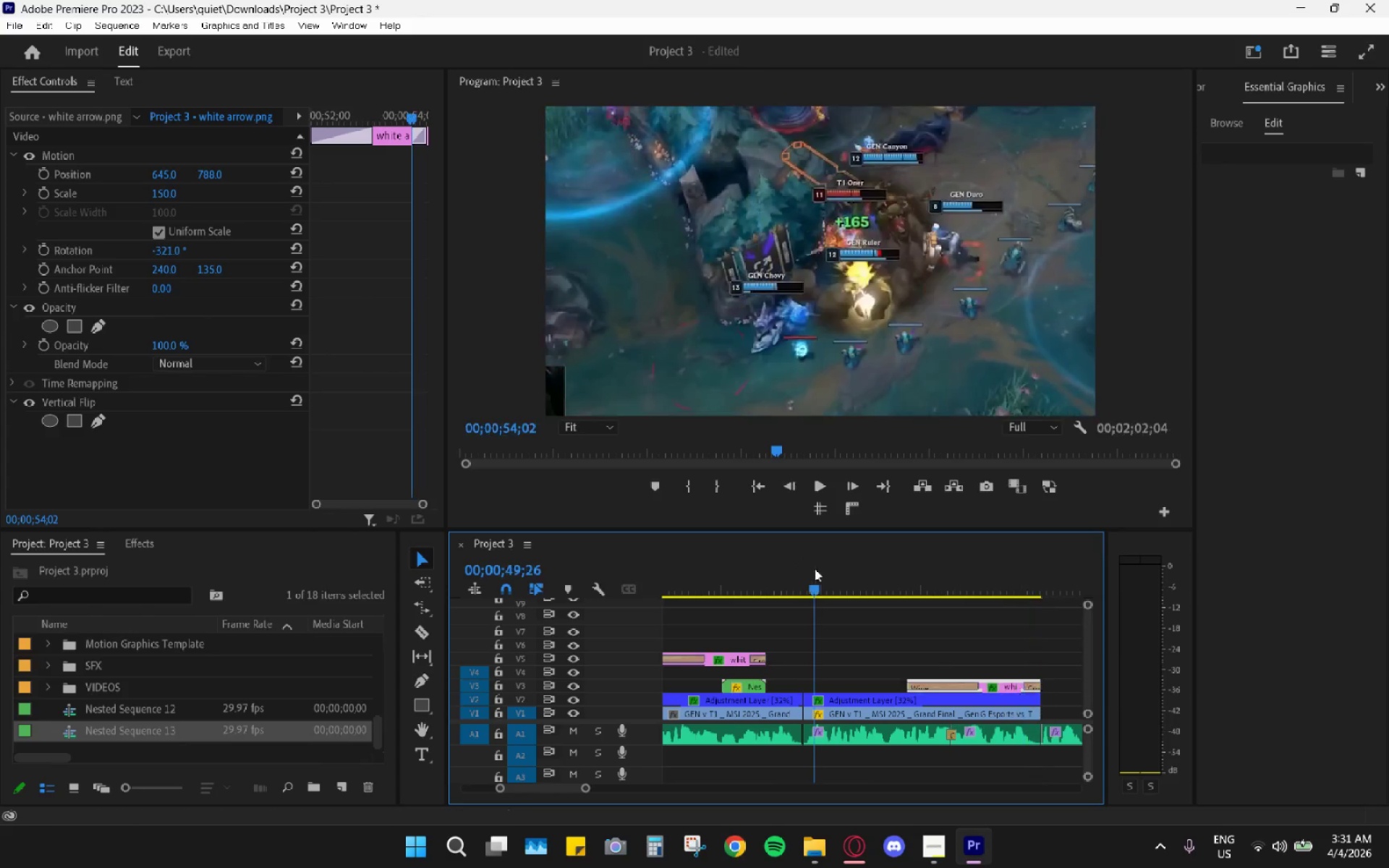 
left_click_drag(start_coordinate=[816, 569], to_coordinate=[797, 574])
 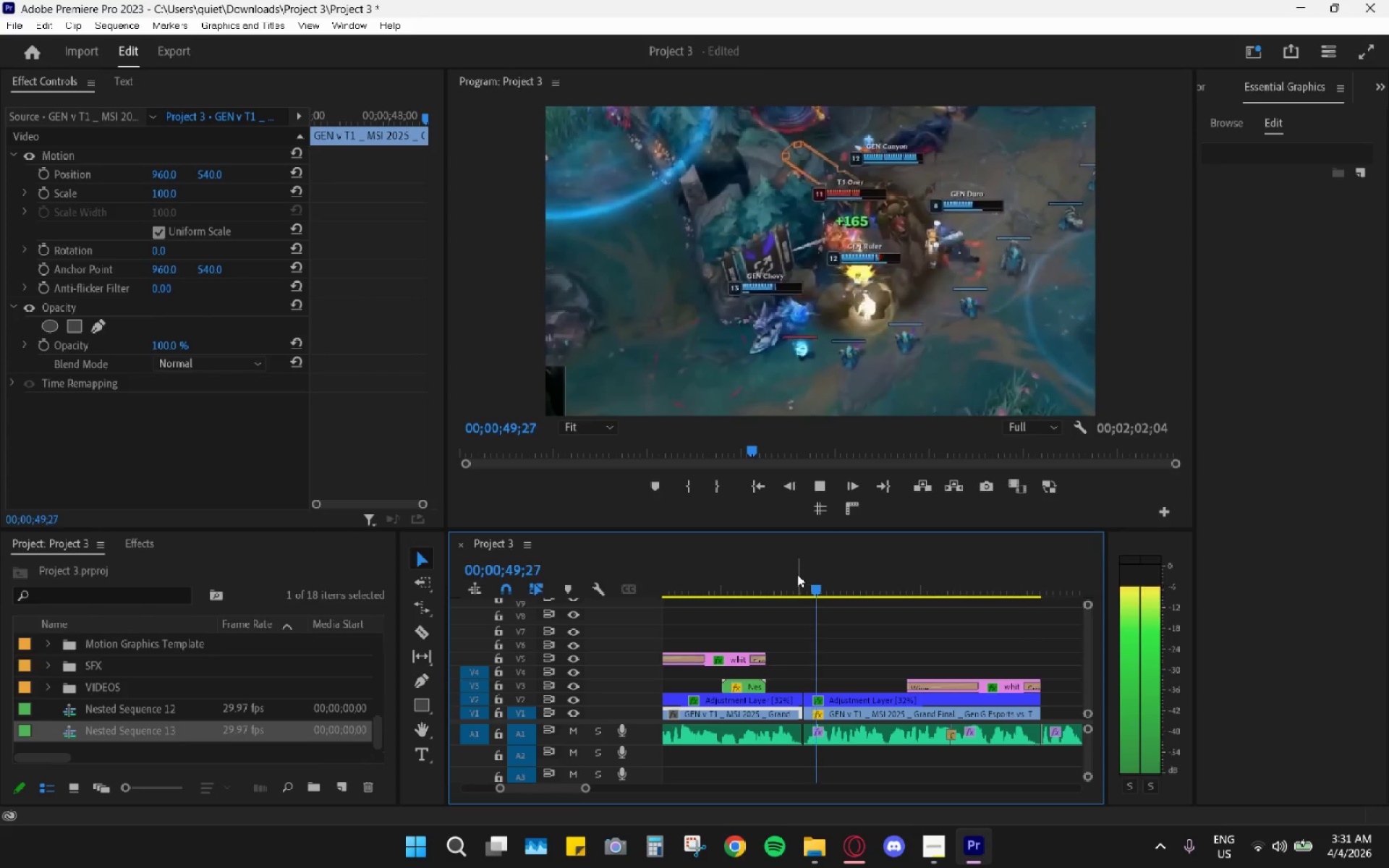 
key(Space)
 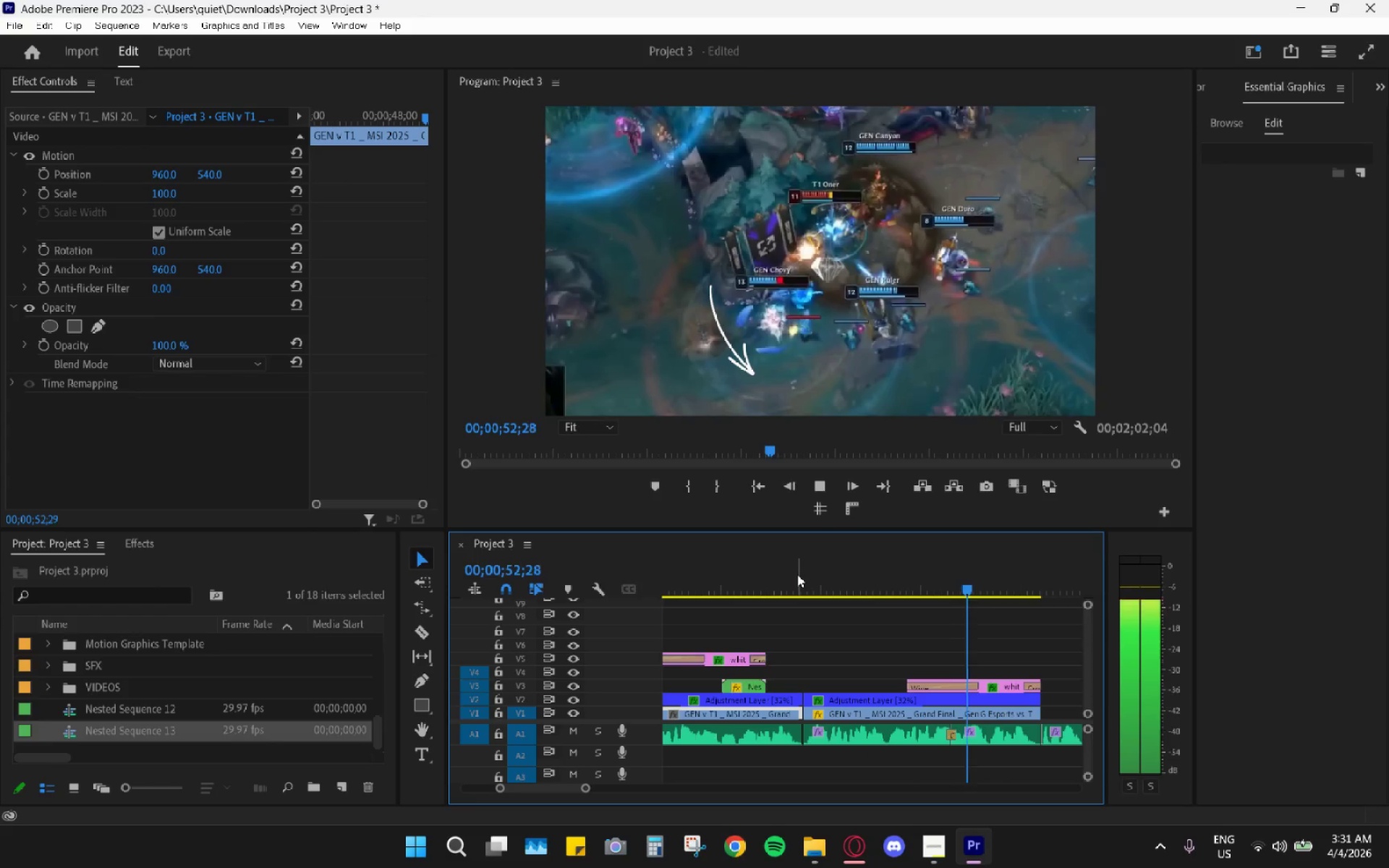 
key(Space)
 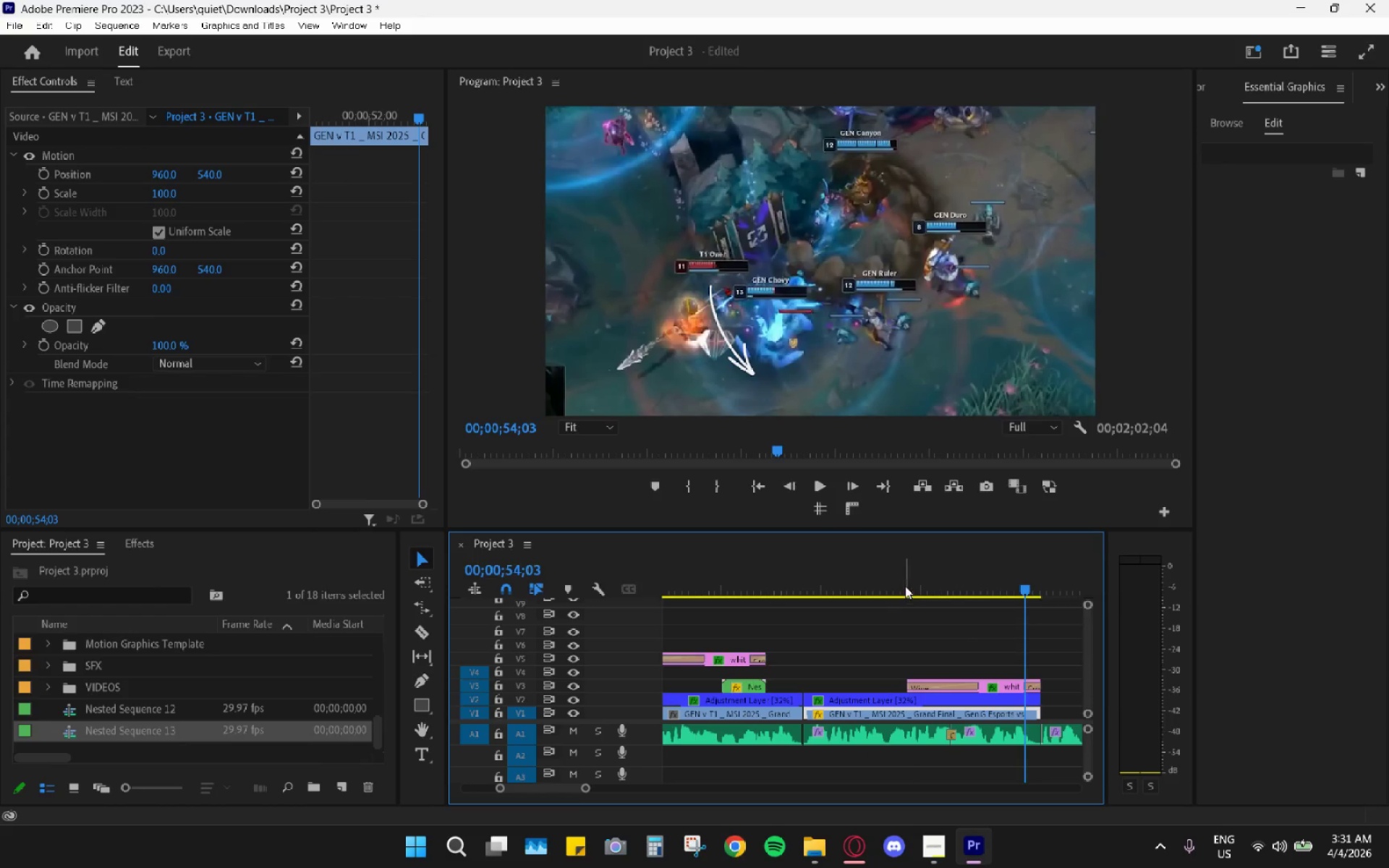 
left_click_drag(start_coordinate=[904, 586], to_coordinate=[928, 601])
 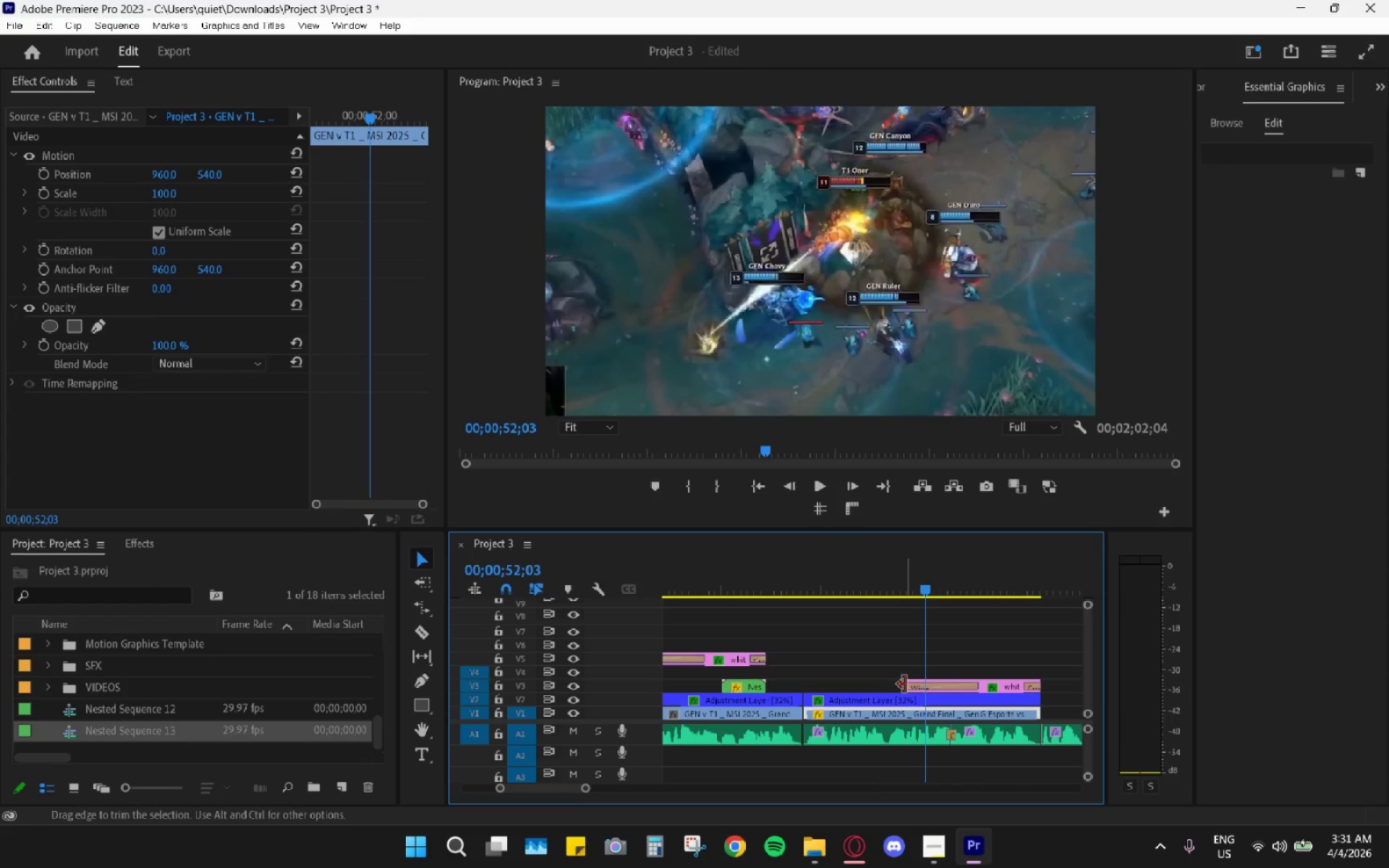 
left_click_drag(start_coordinate=[906, 684], to_coordinate=[945, 689])
 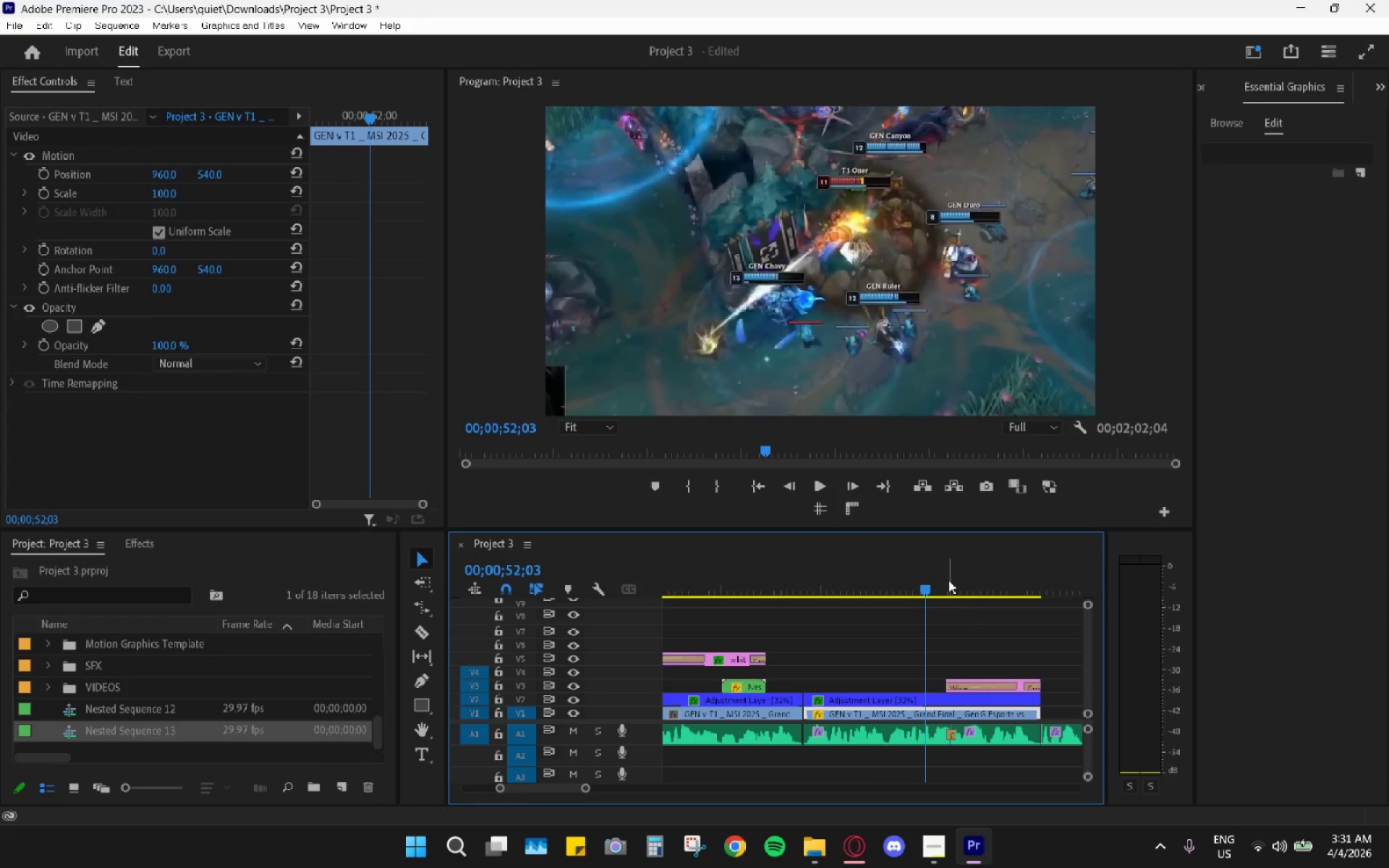 
left_click_drag(start_coordinate=[947, 574], to_coordinate=[999, 595])
 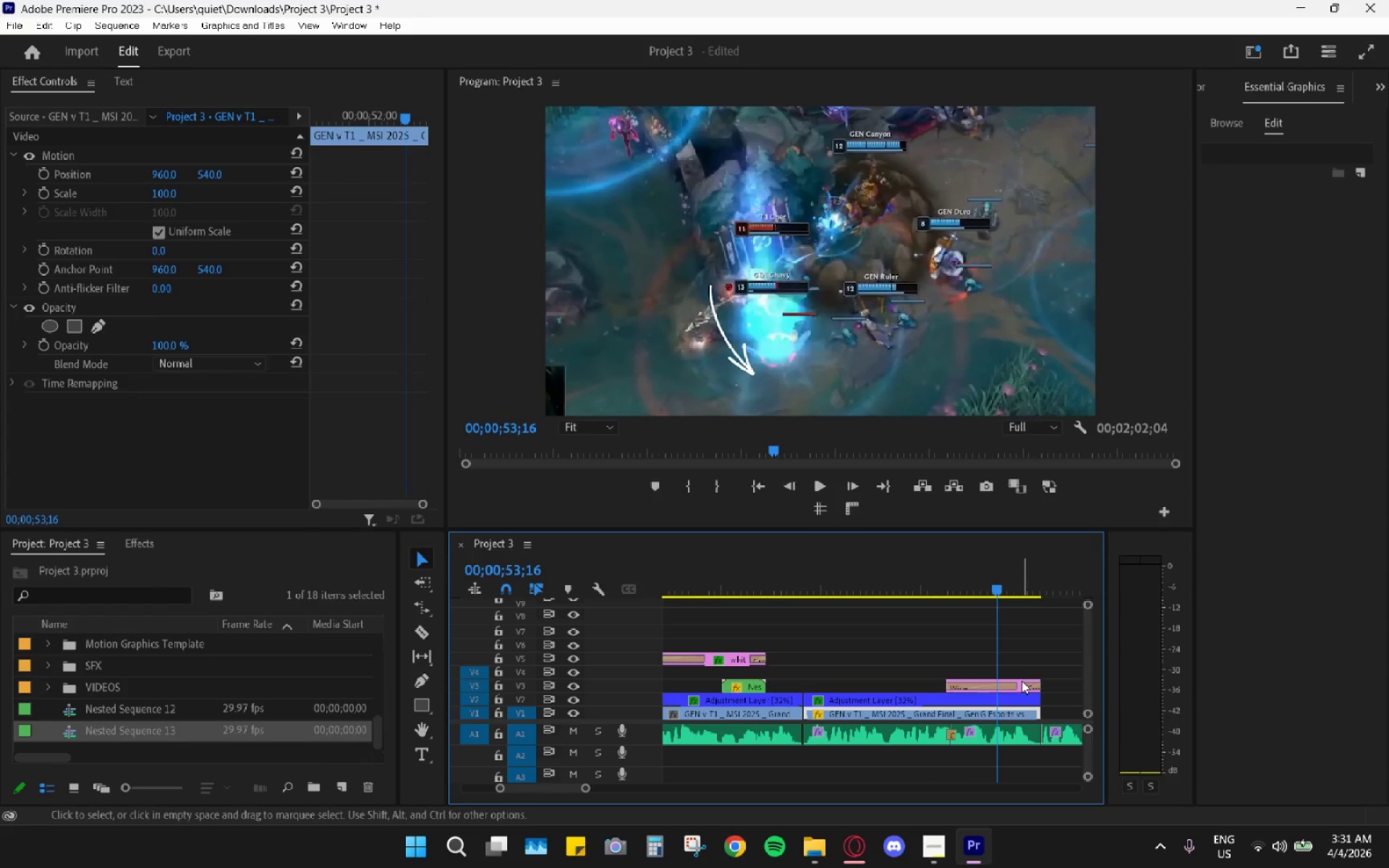 
left_click([1021, 681])
 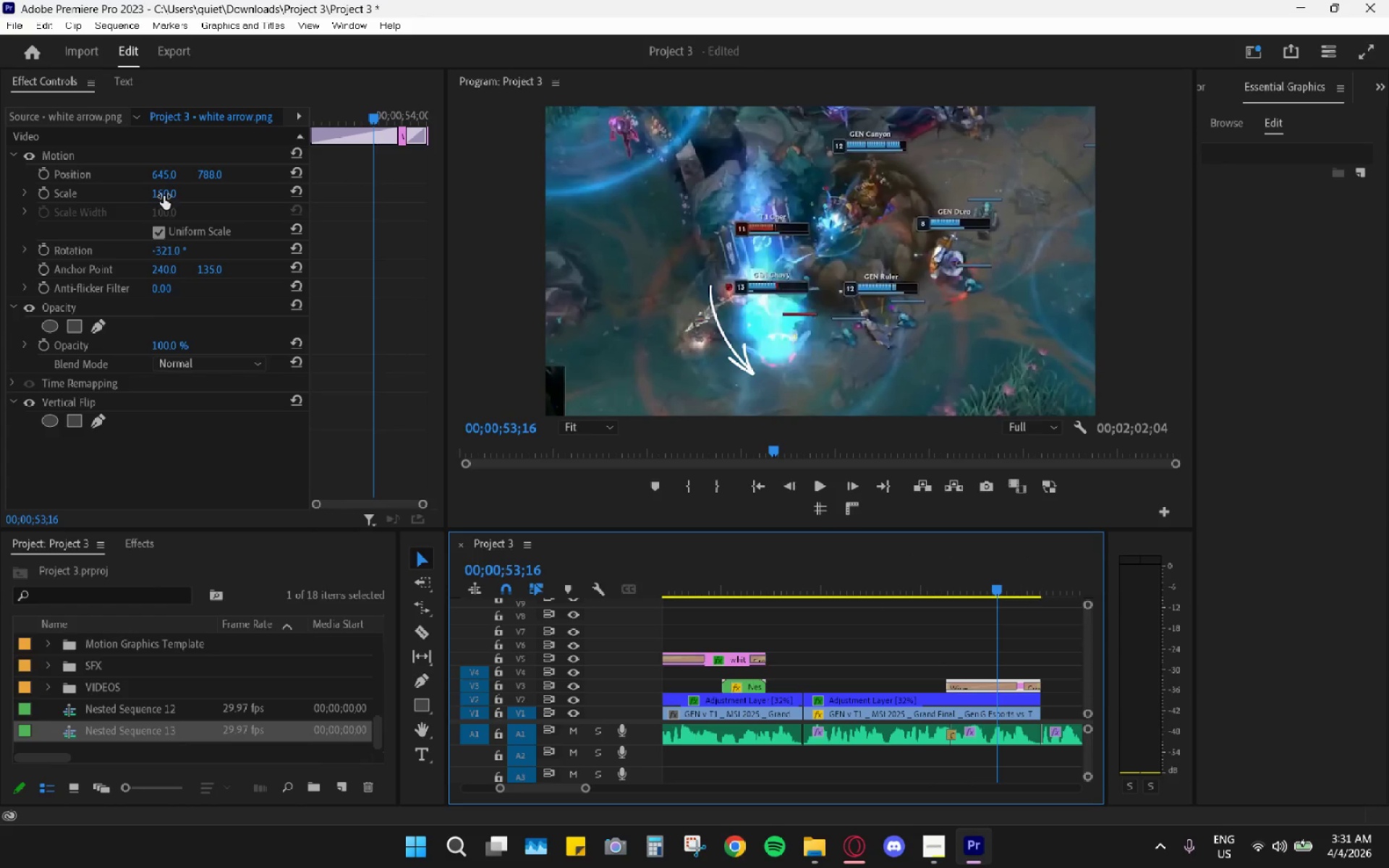 
left_click_drag(start_coordinate=[163, 195], to_coordinate=[116, 215])
 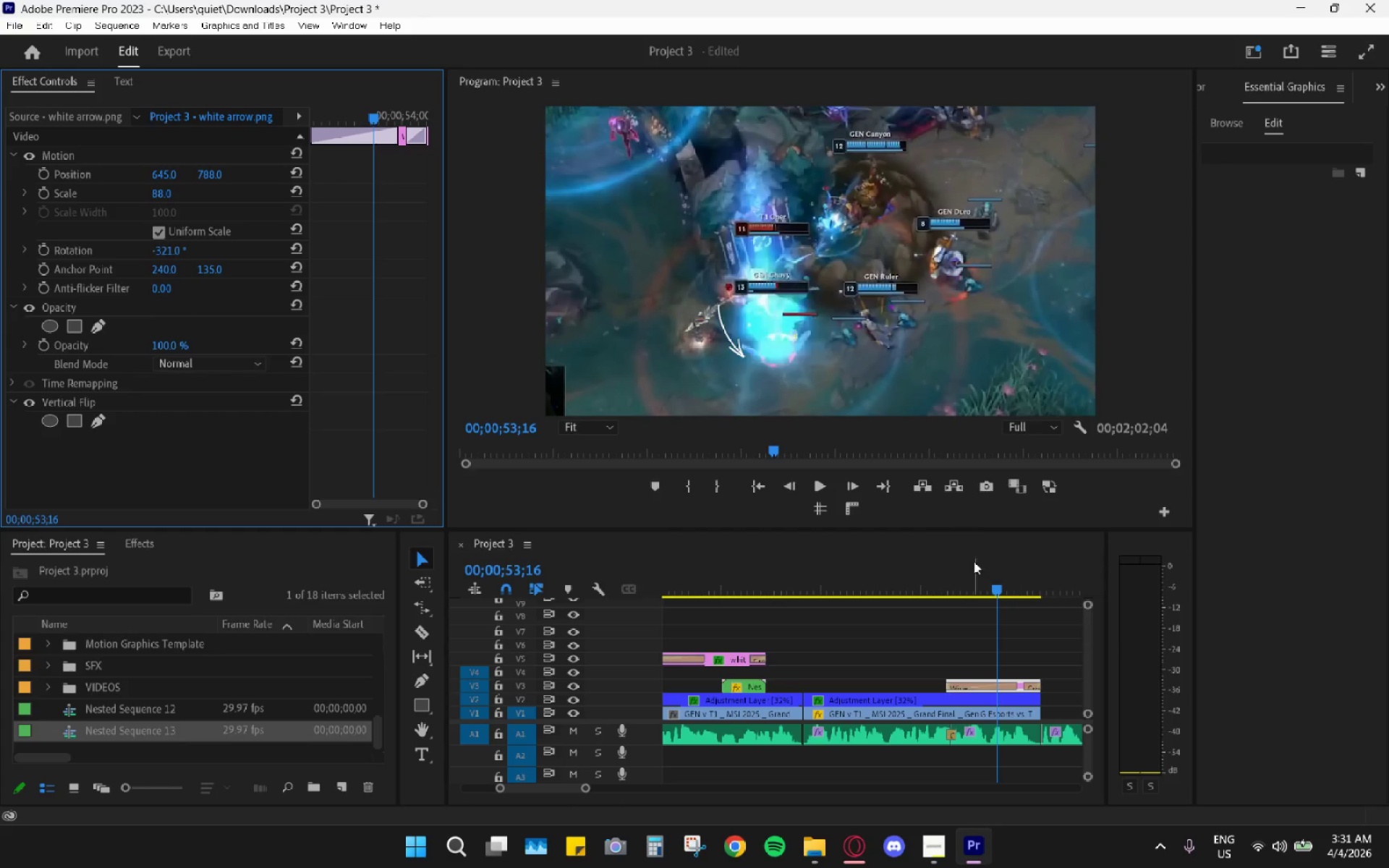 
left_click_drag(start_coordinate=[968, 585], to_coordinate=[947, 584])
 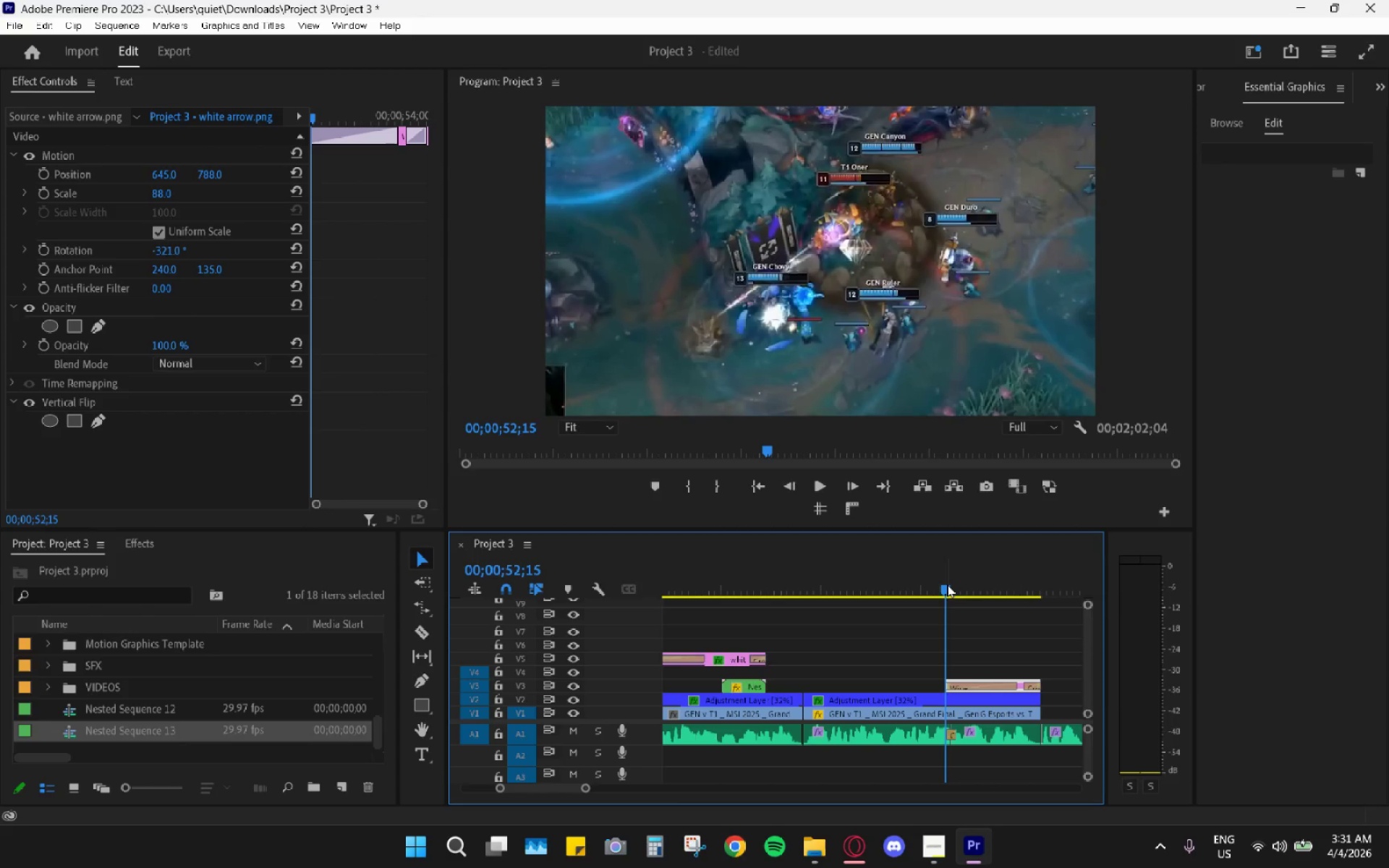 
key(Space)
 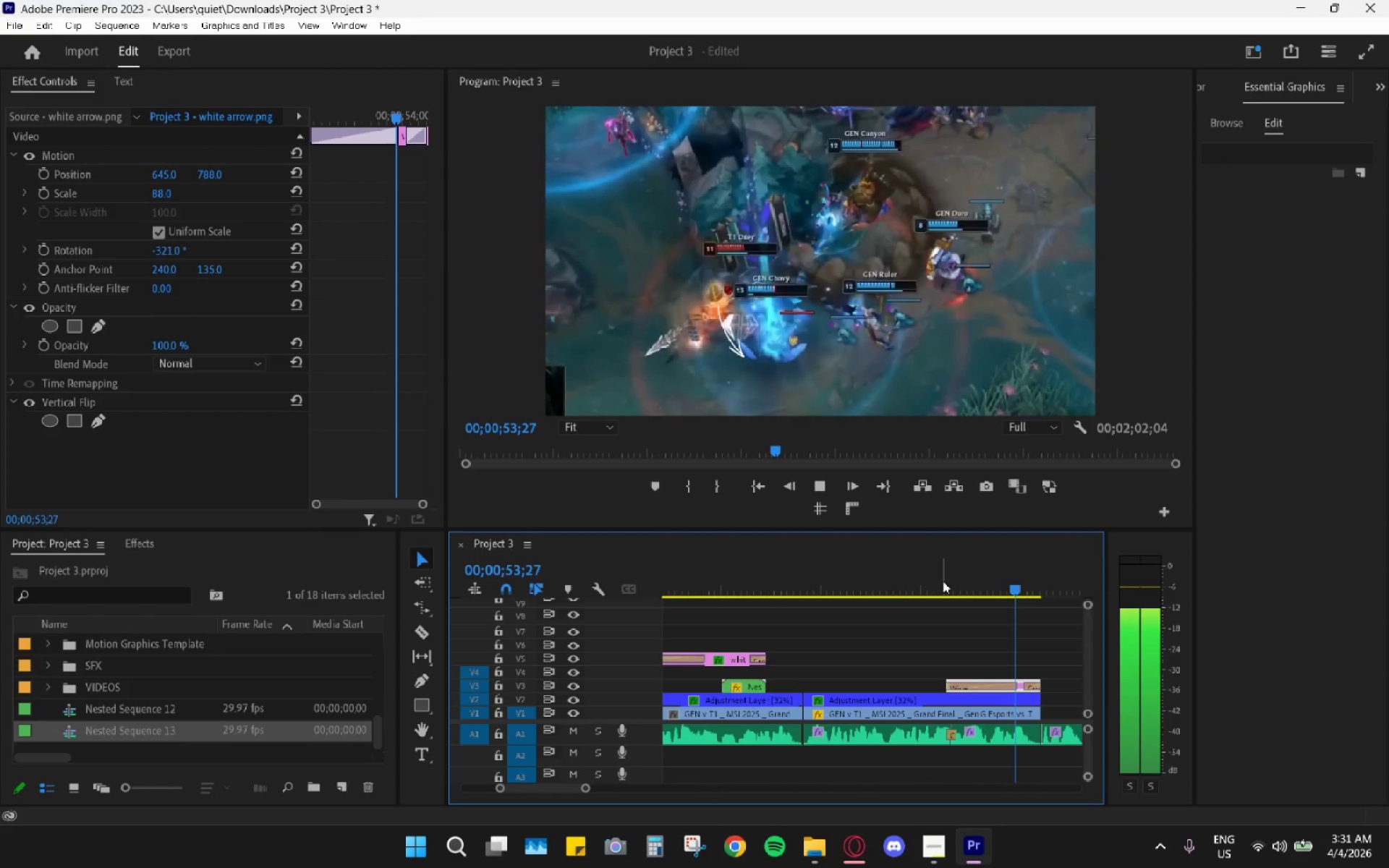 
key(Space)
 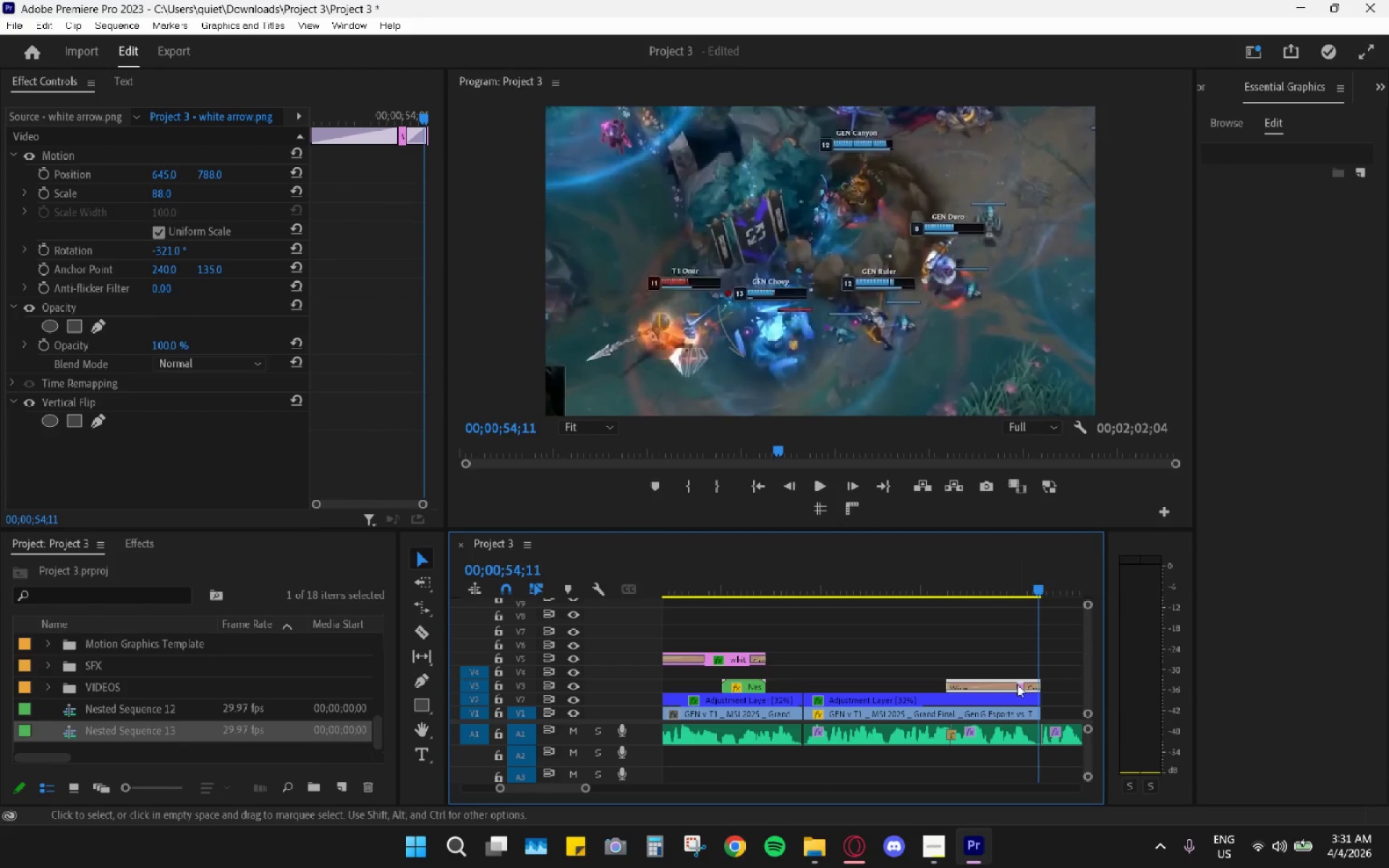 
left_click_drag(start_coordinate=[1011, 684], to_coordinate=[982, 685])
 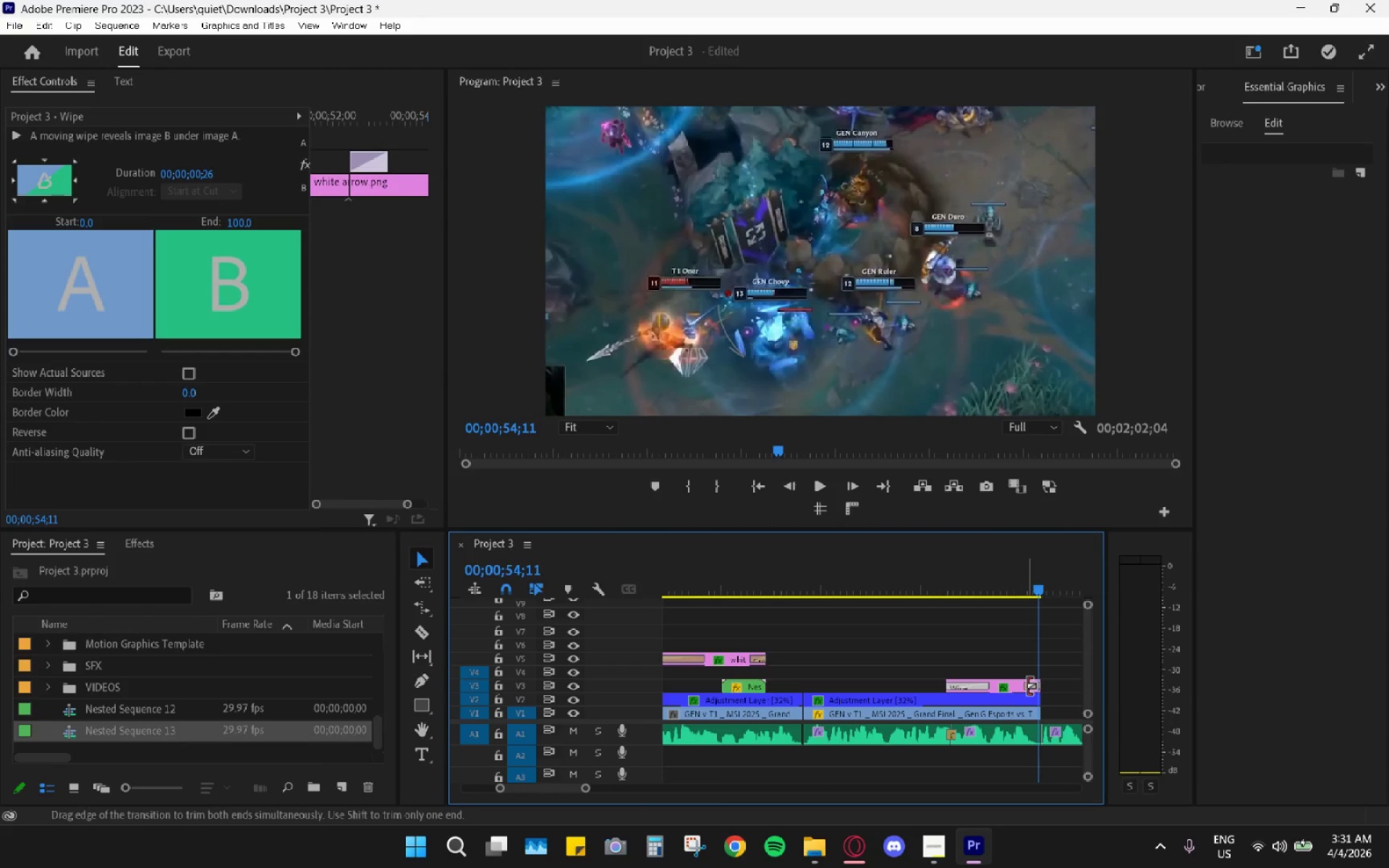 
left_click_drag(start_coordinate=[1024, 686], to_coordinate=[1003, 685])
 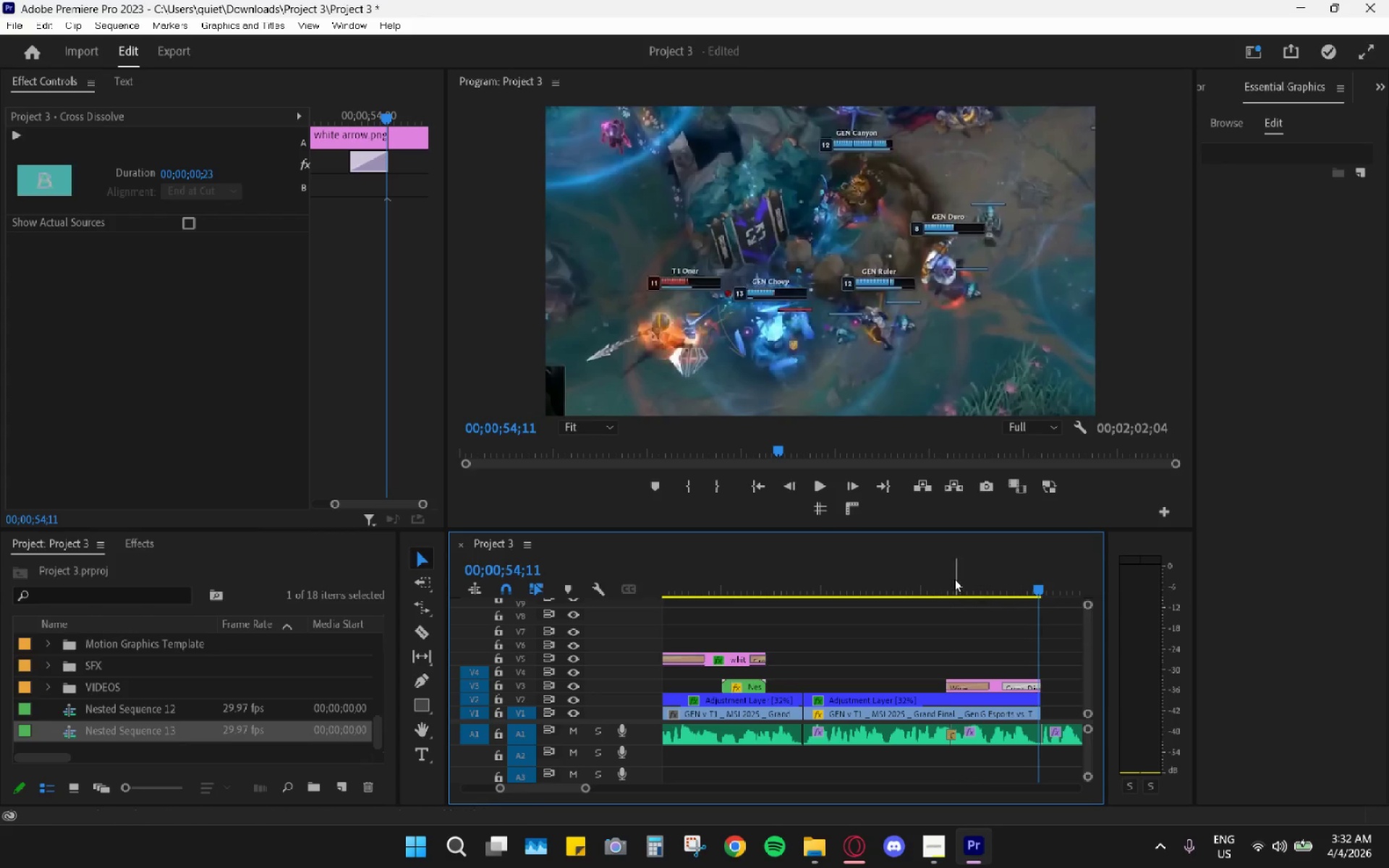 
left_click_drag(start_coordinate=[952, 578], to_coordinate=[927, 574])
 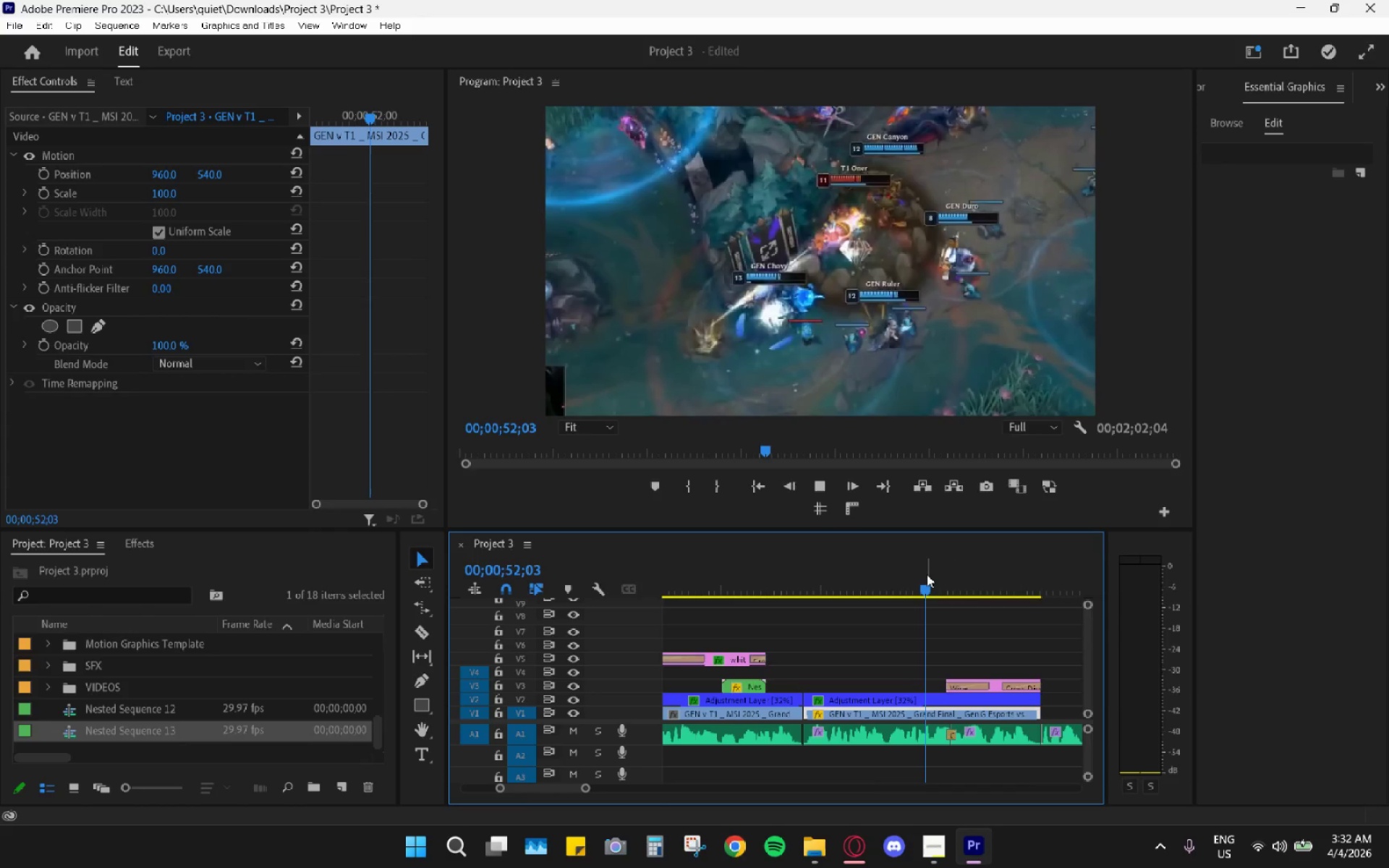 
key(Space)
 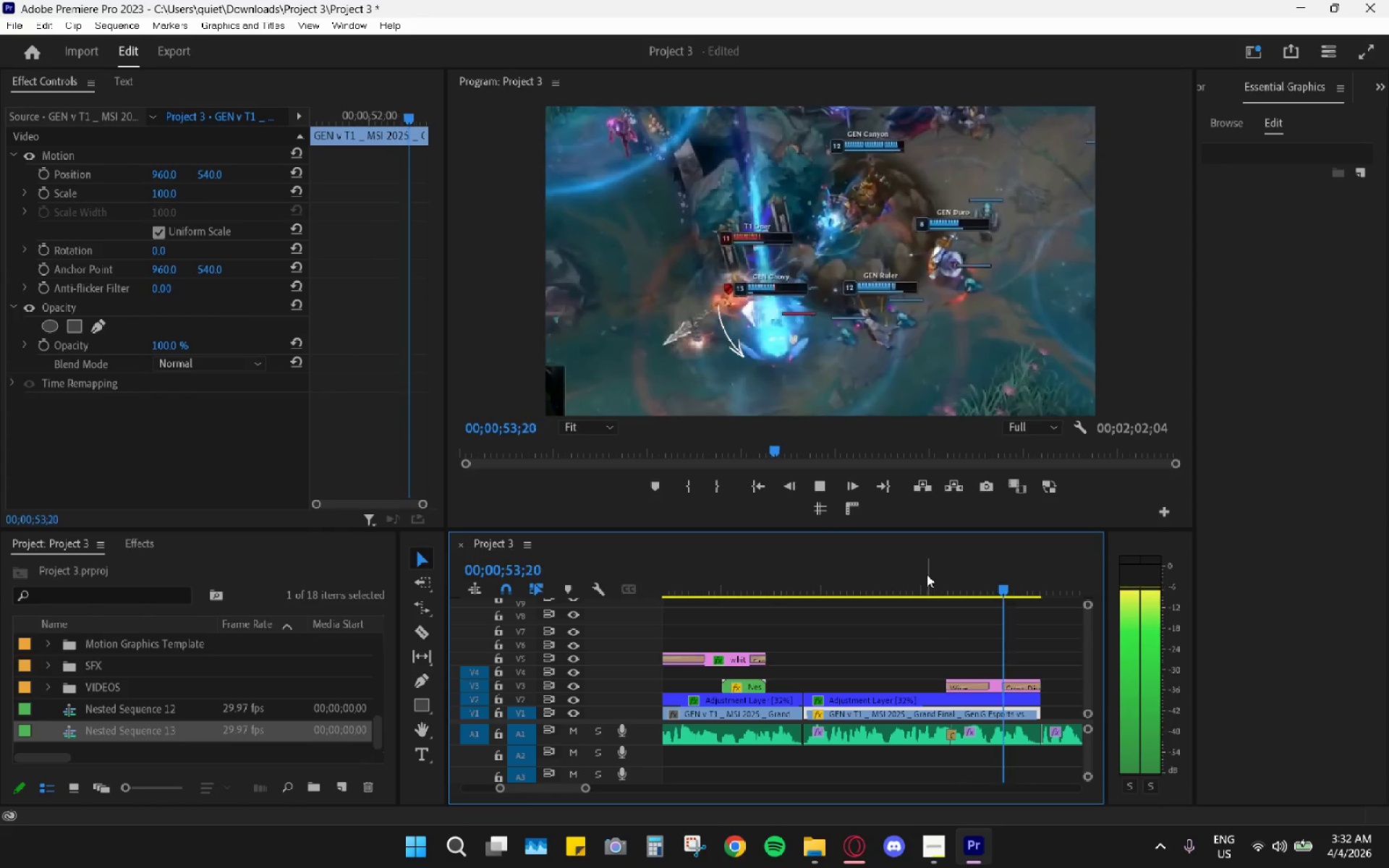 
key(Space)
 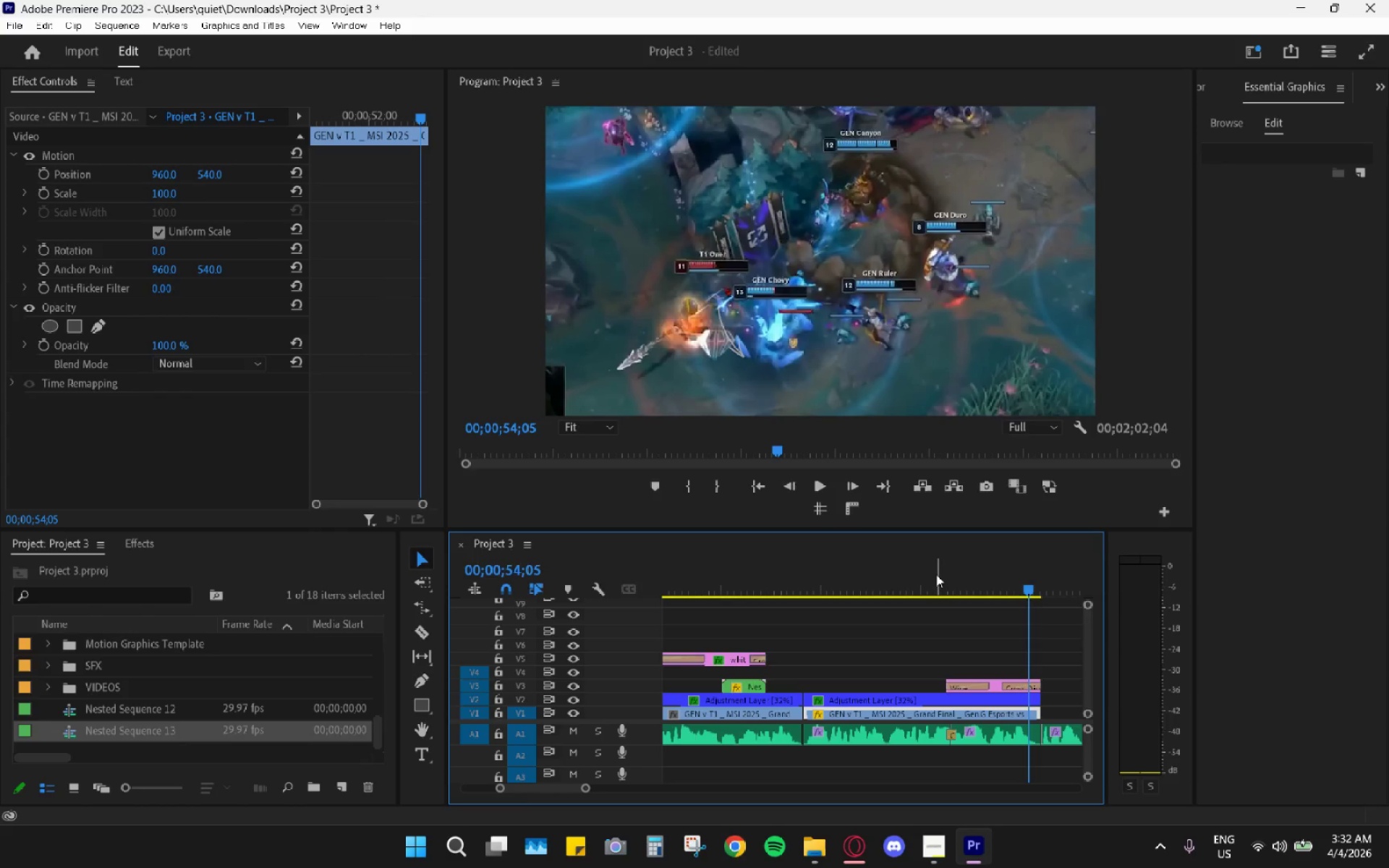 
left_click_drag(start_coordinate=[936, 574], to_coordinate=[980, 608])
 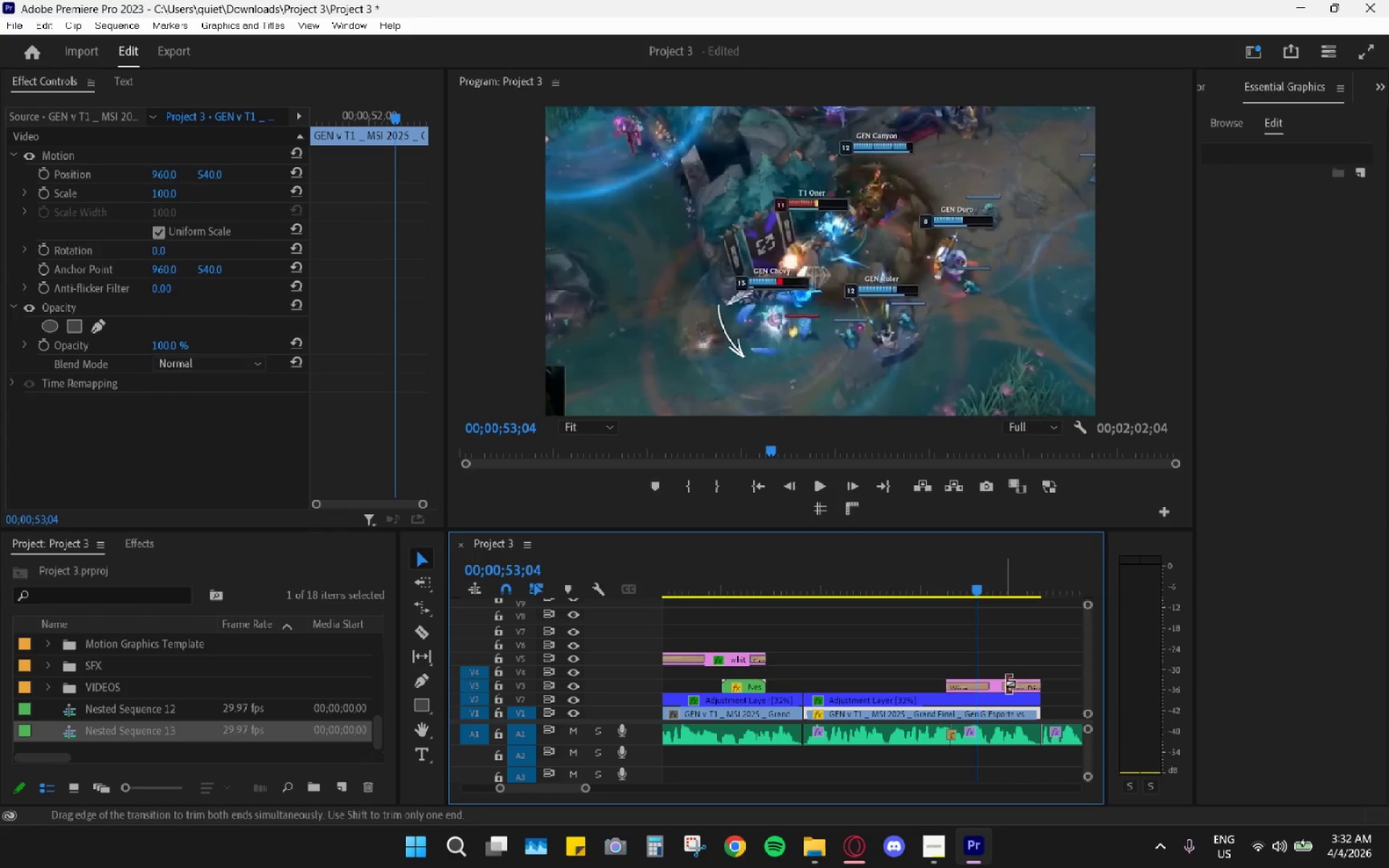 
left_click_drag(start_coordinate=[1002, 684], to_coordinate=[998, 685])
 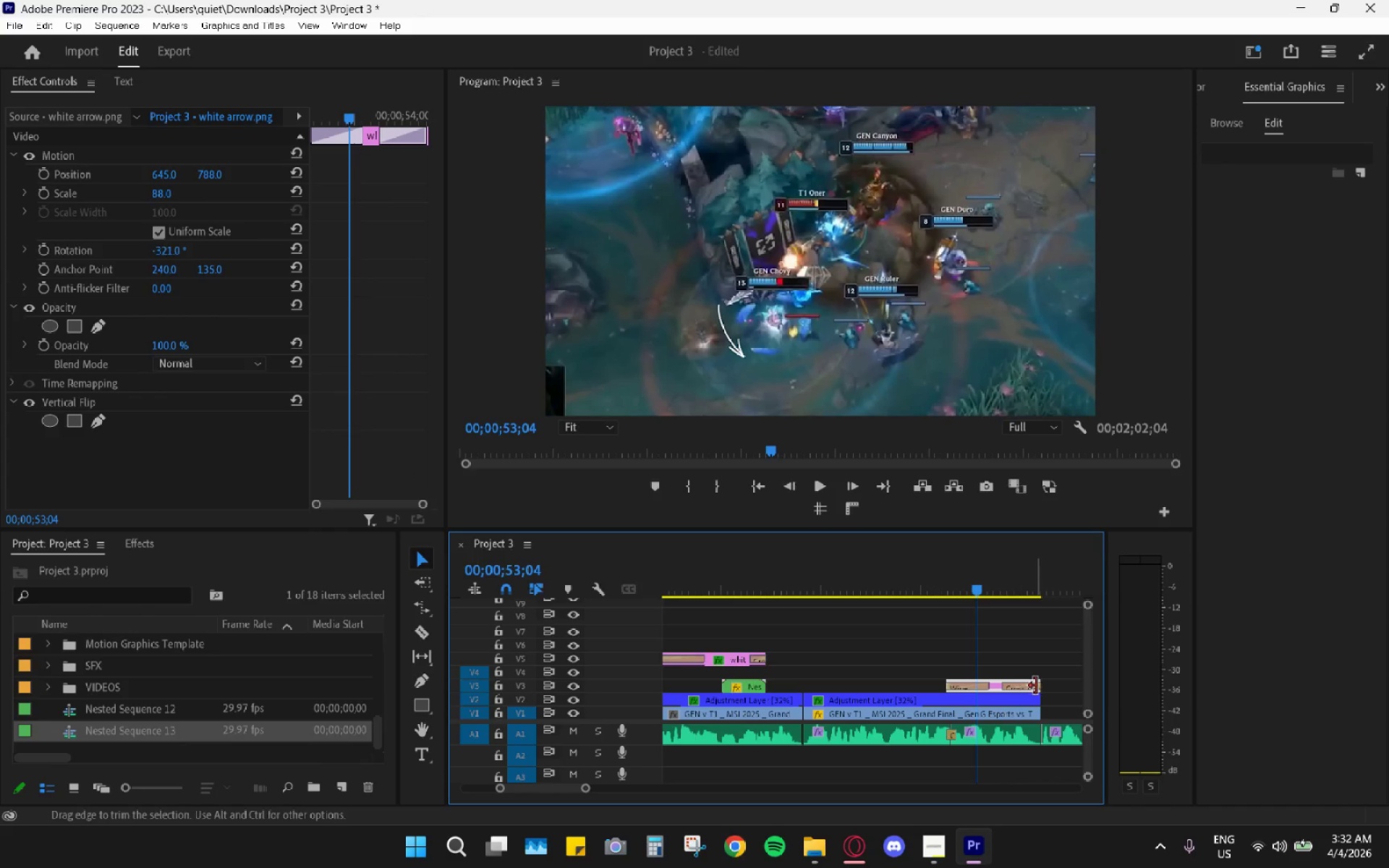 
left_click_drag(start_coordinate=[1037, 686], to_coordinate=[1020, 686])
 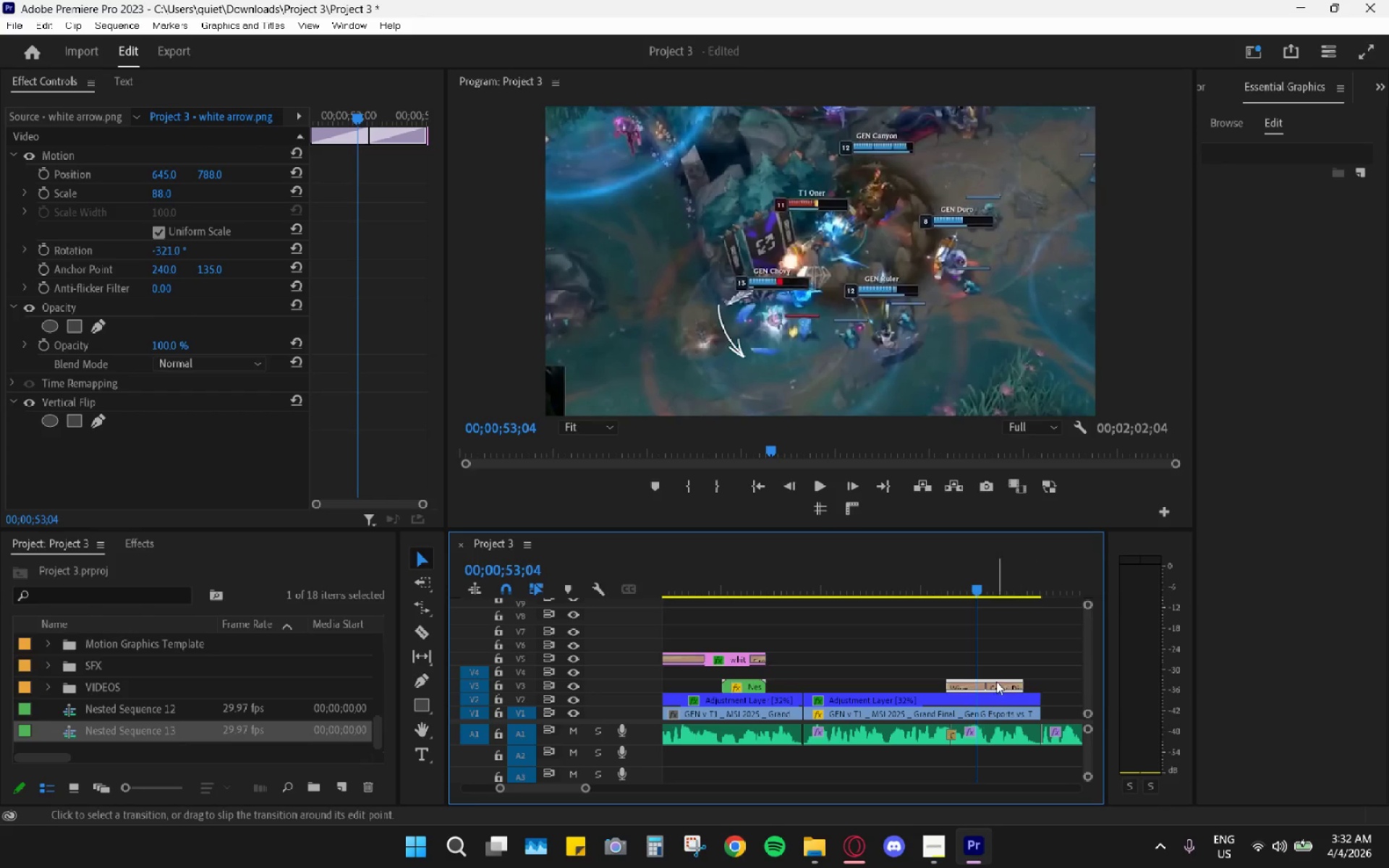 
left_click_drag(start_coordinate=[993, 678], to_coordinate=[979, 681])
 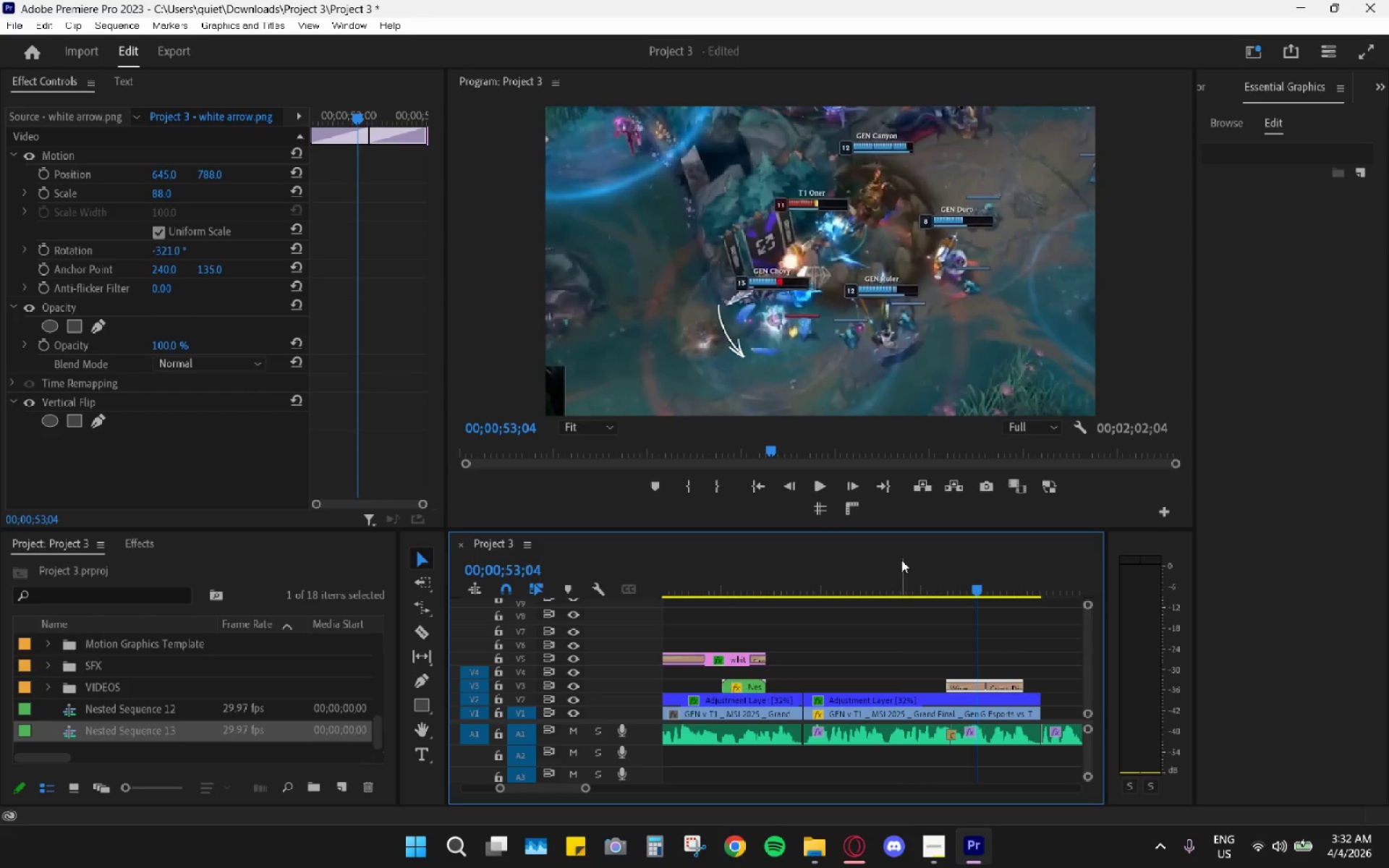 
left_click([901, 560])
 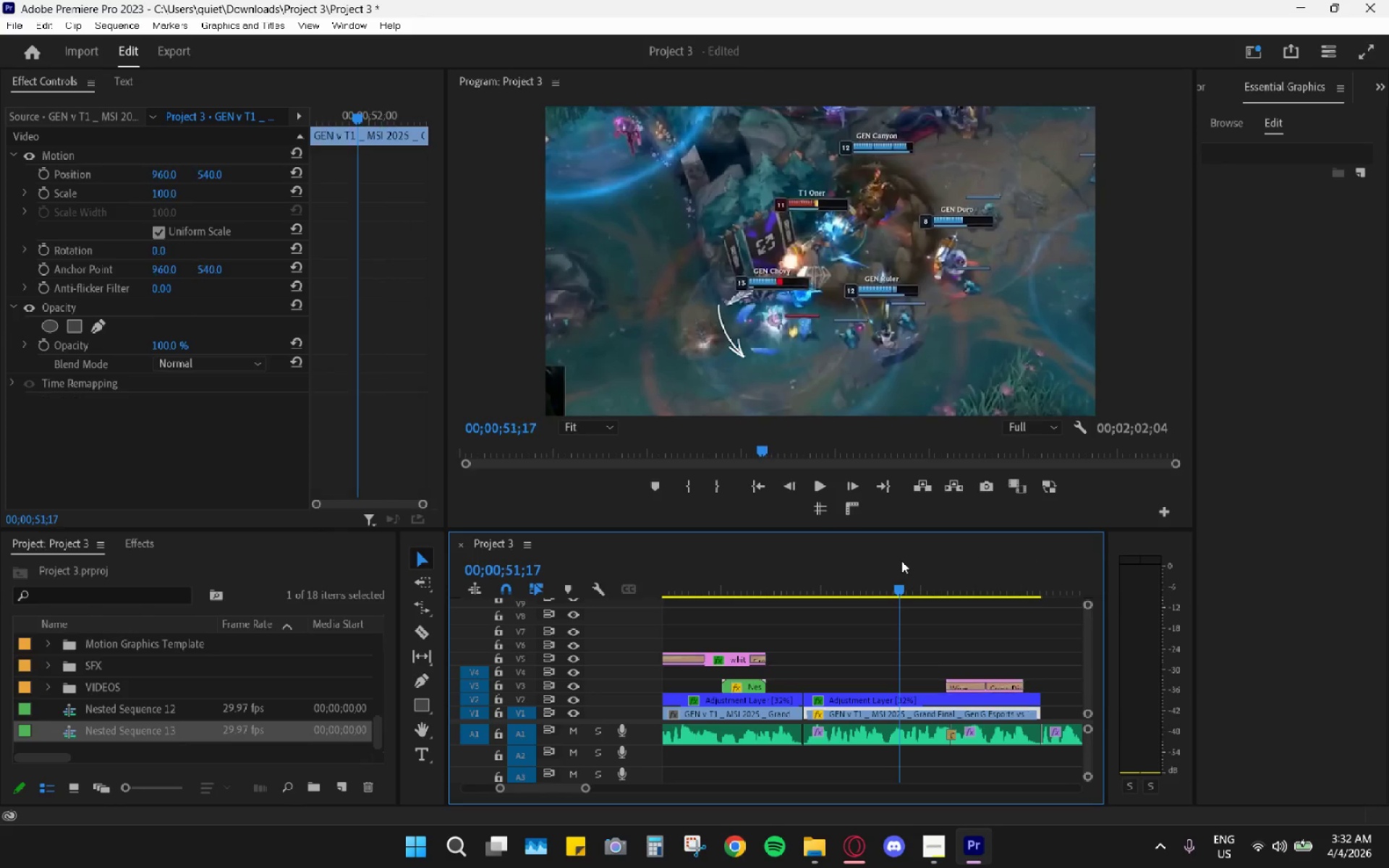 
key(Space)
 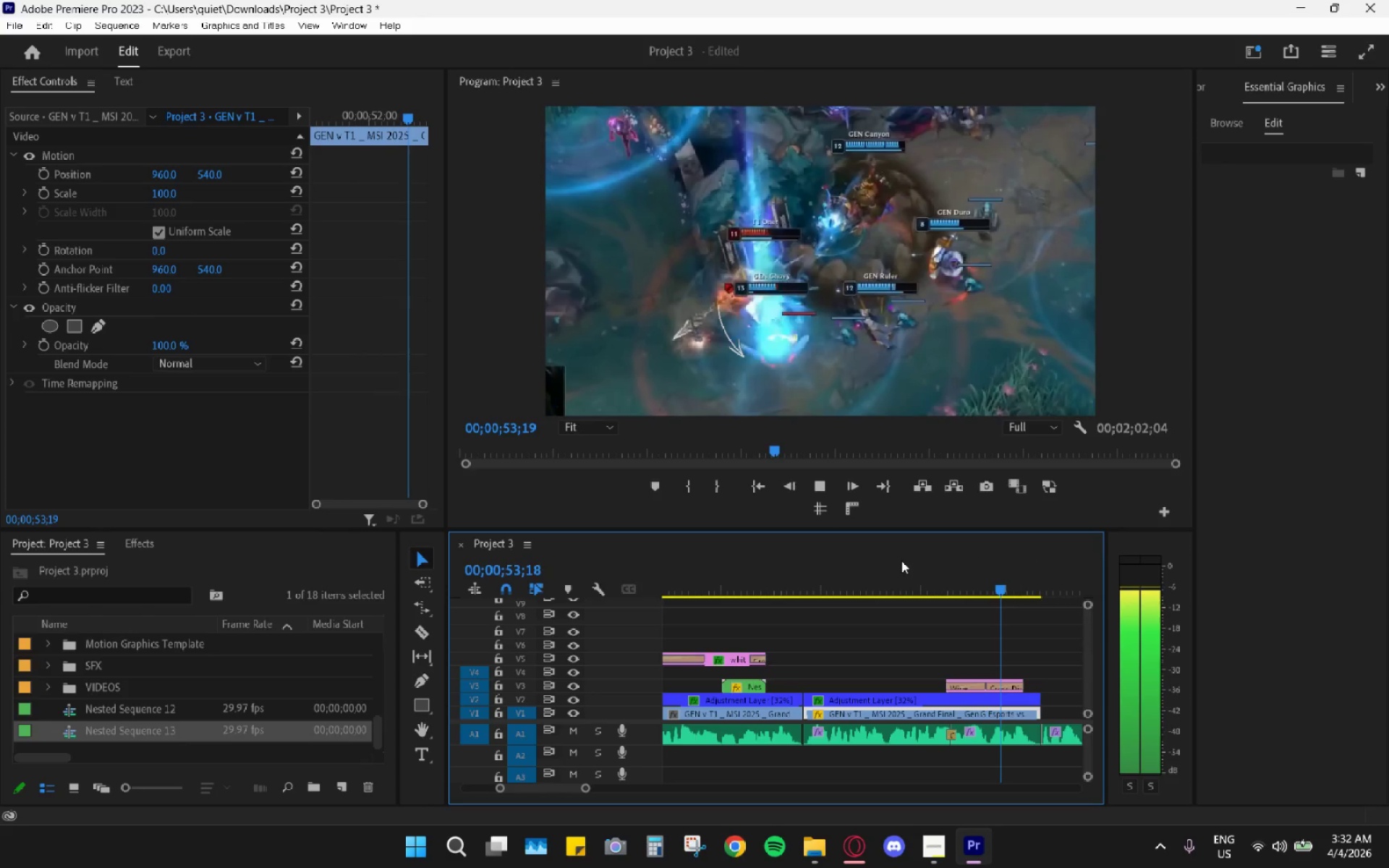 
key(Space)
 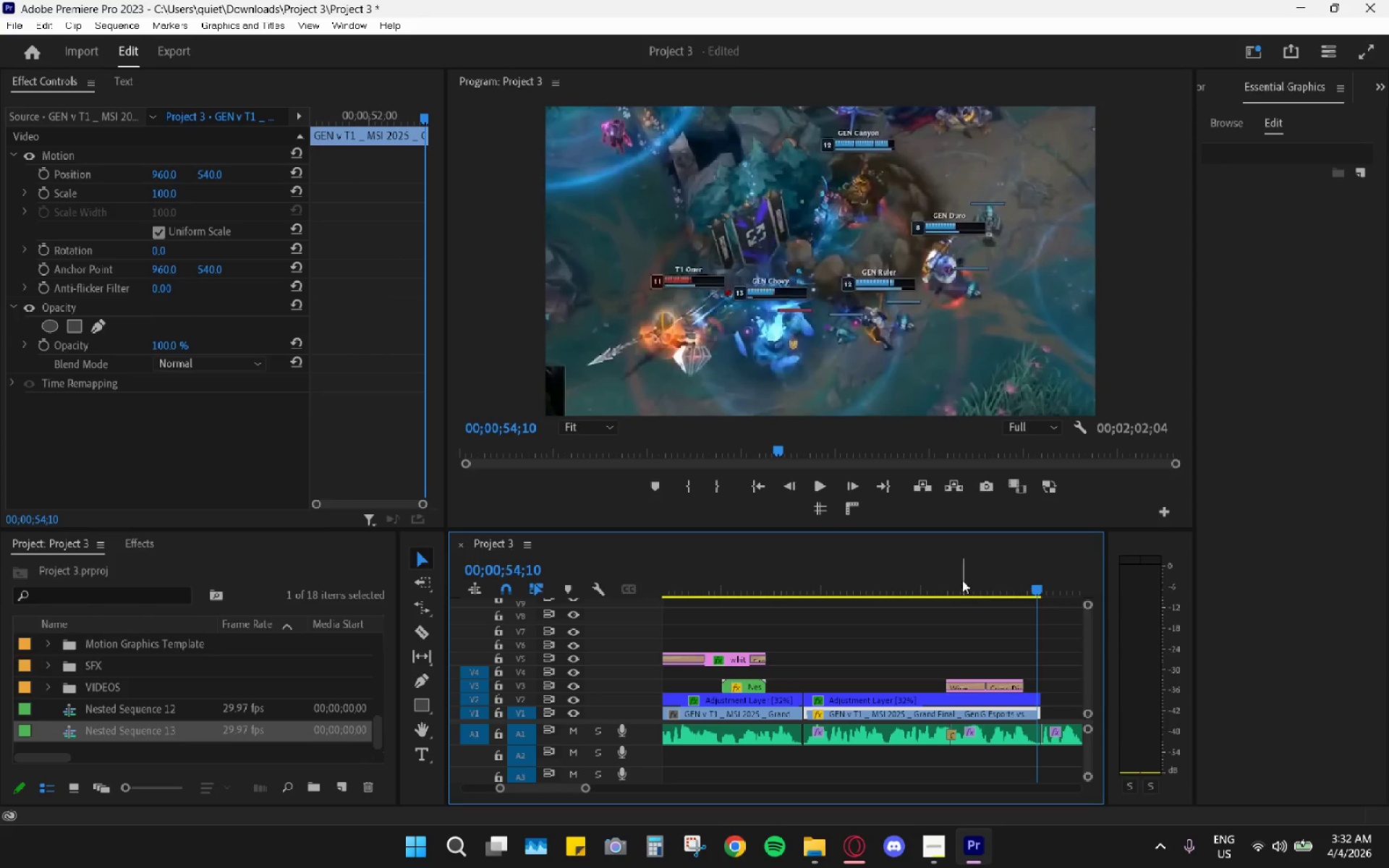 
left_click_drag(start_coordinate=[954, 576], to_coordinate=[870, 598])
 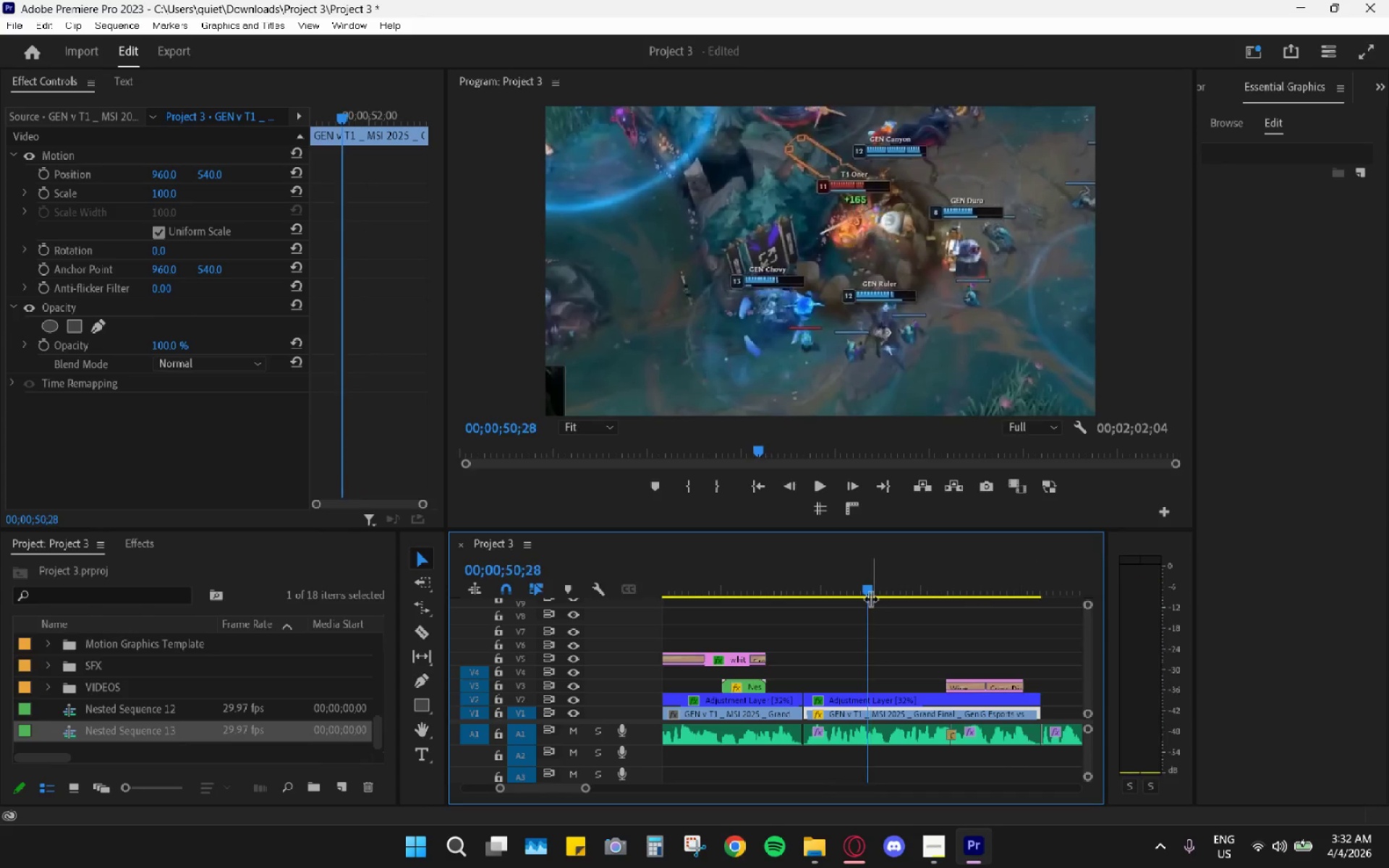 
key(Space)
 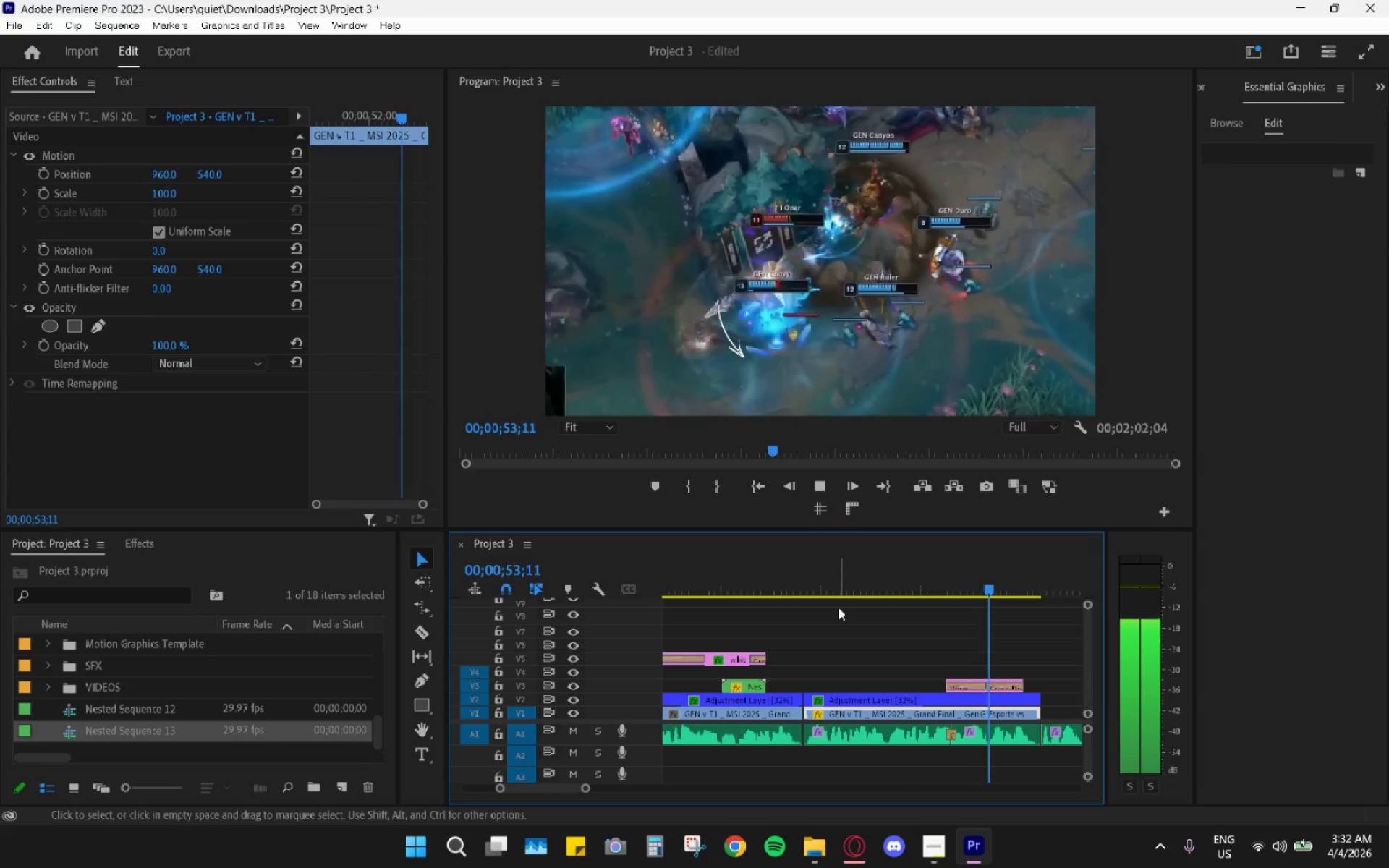 
key(Space)
 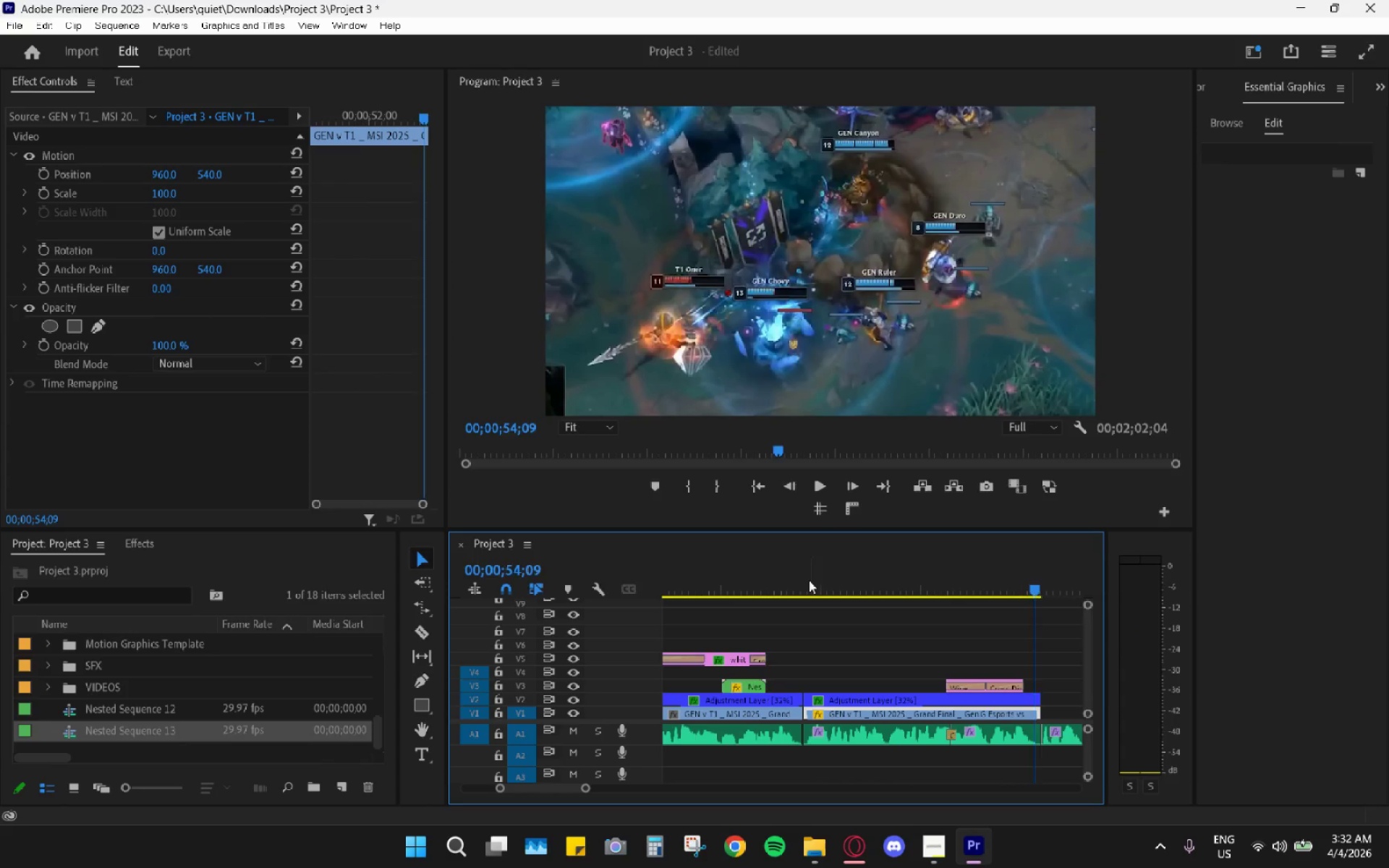 
key(Space)
 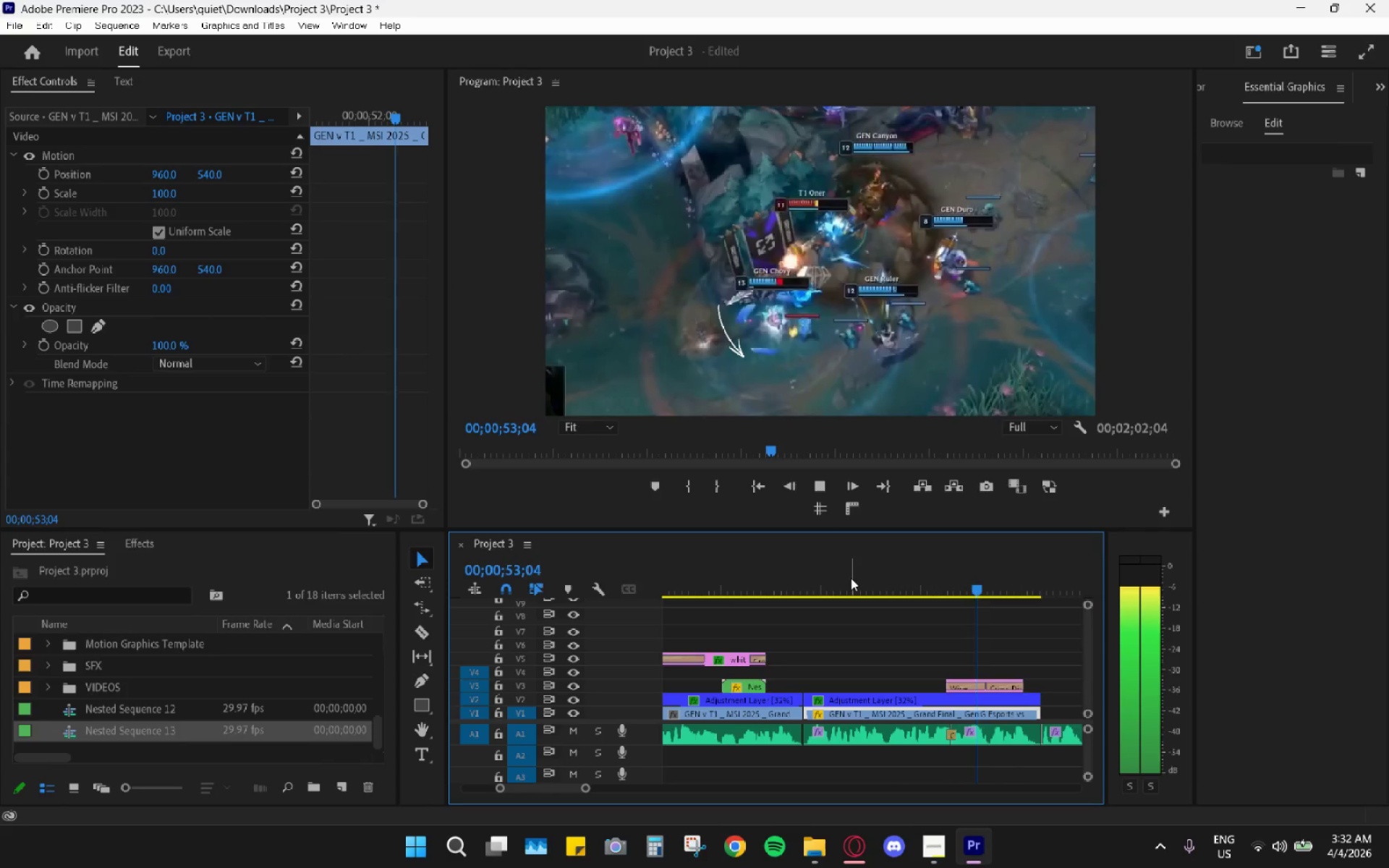 
key(Space)
 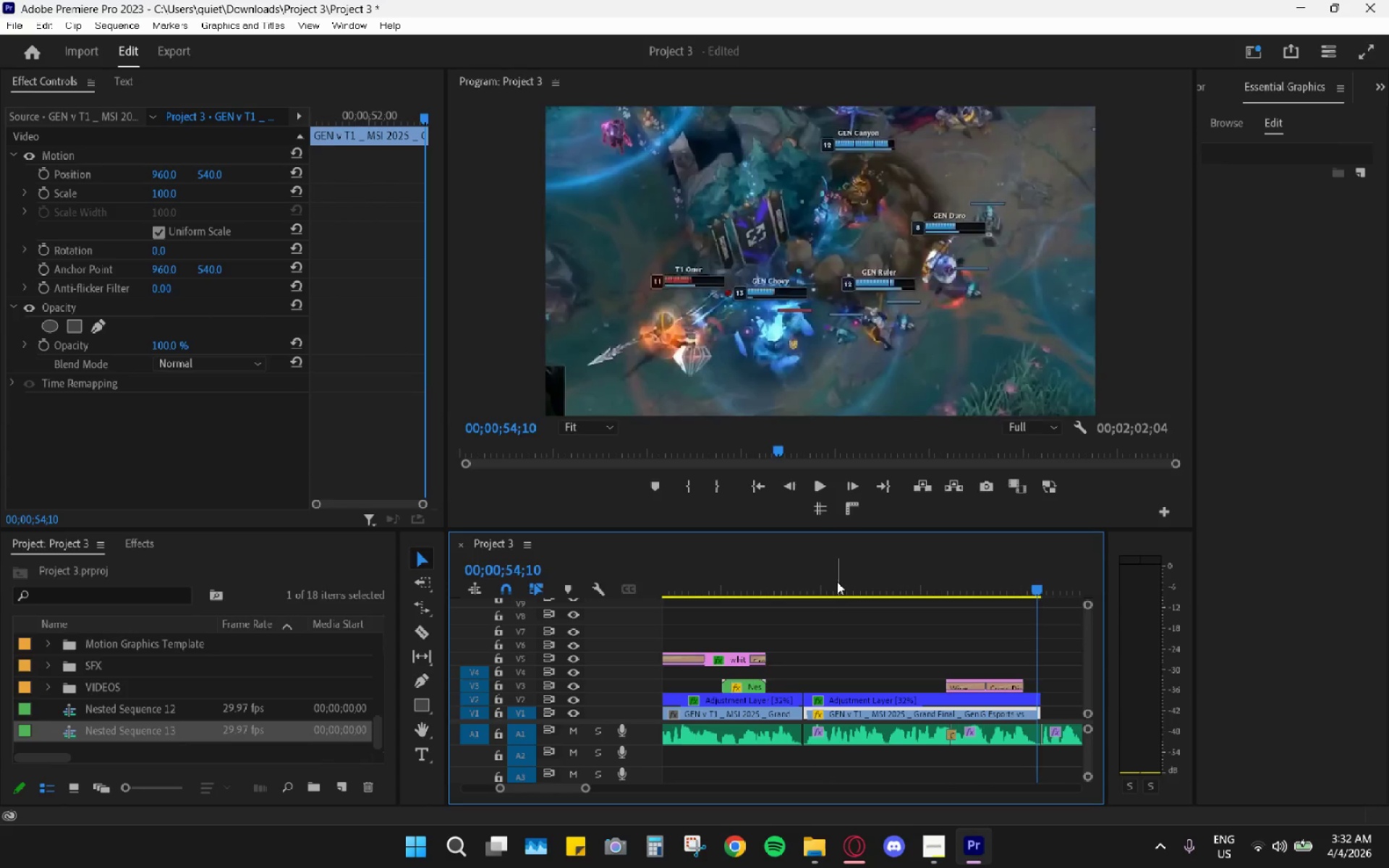 
left_click_drag(start_coordinate=[833, 579], to_coordinate=[799, 617])
 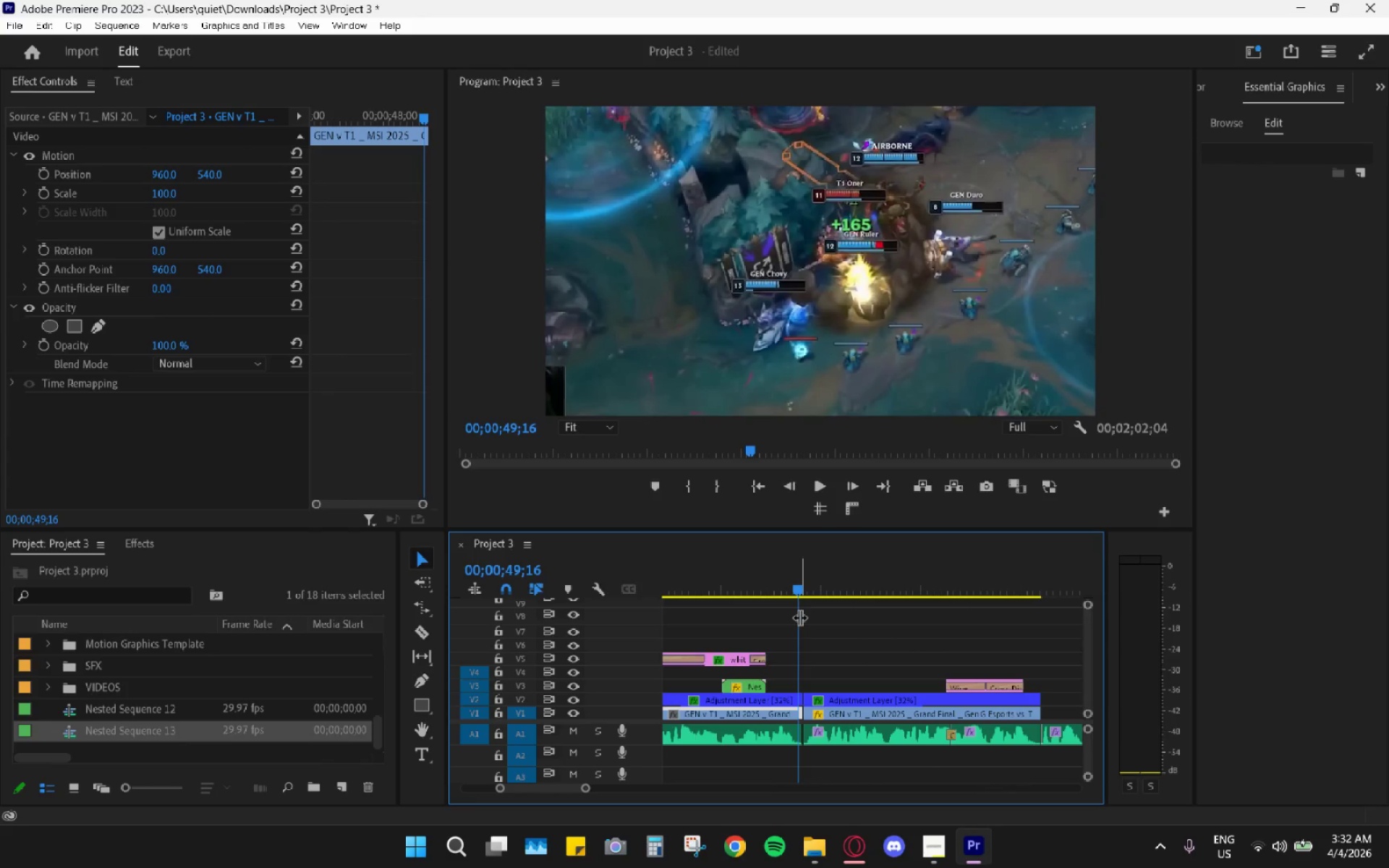 
key(Space)
 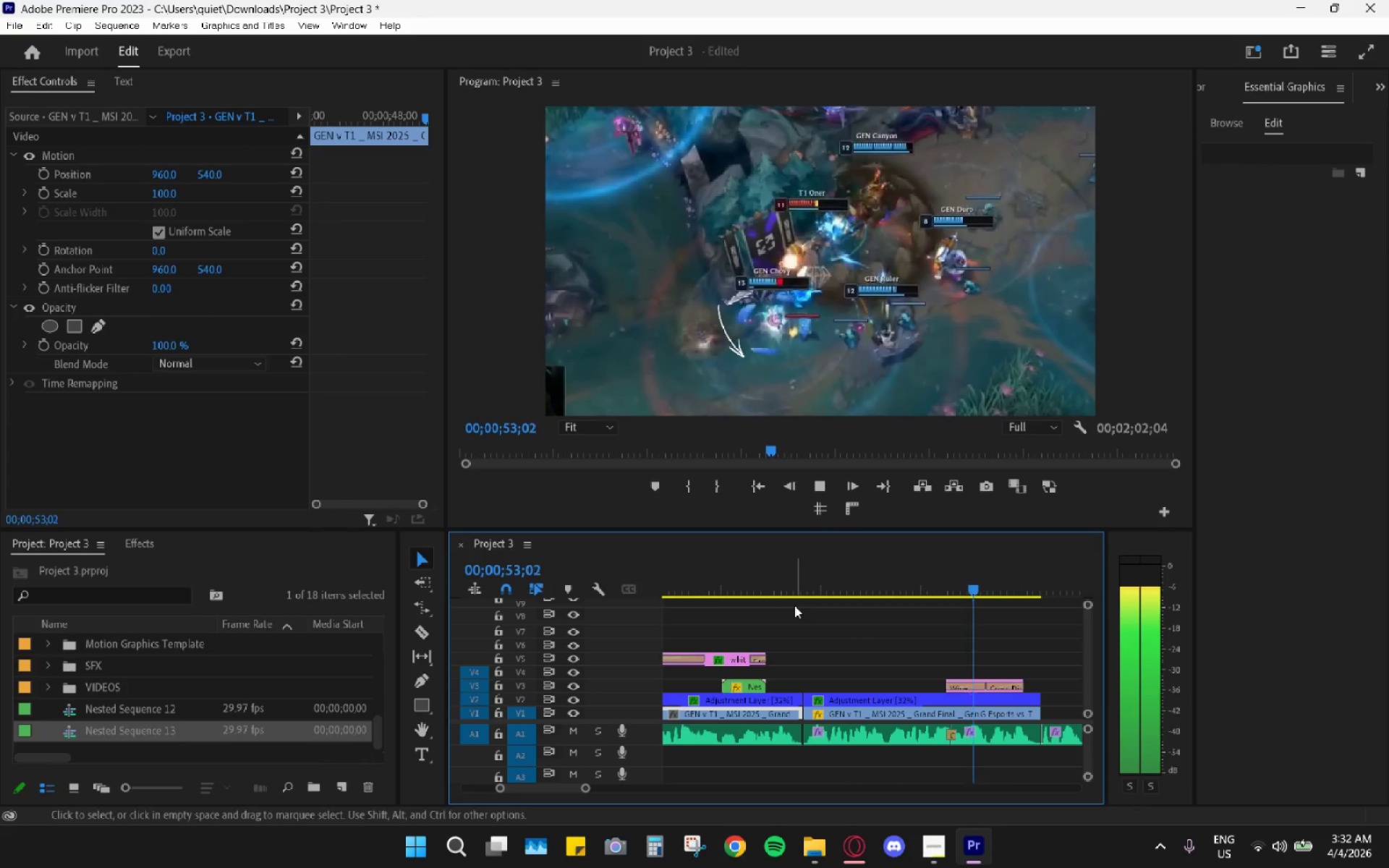 
key(Space)
 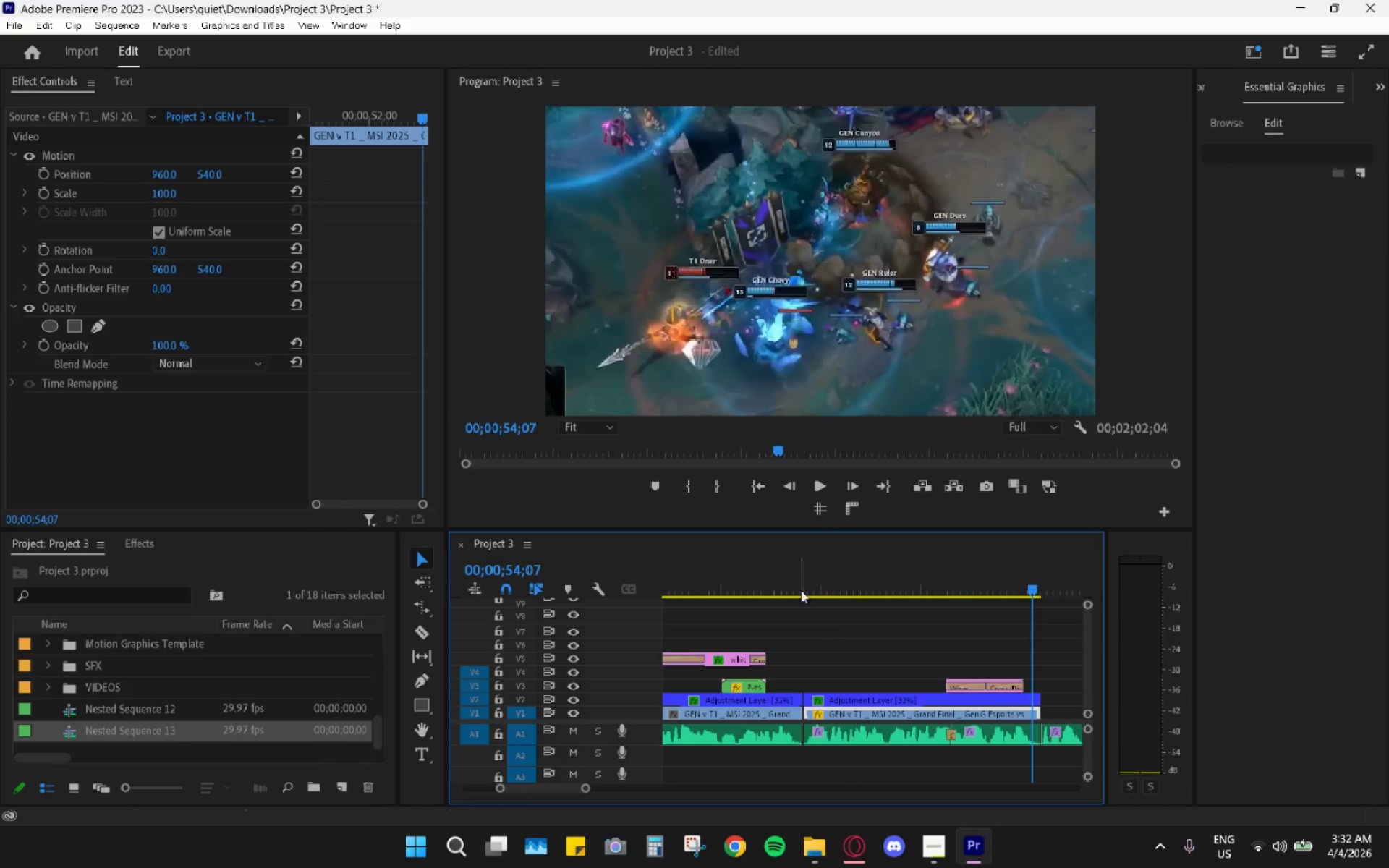 
left_click_drag(start_coordinate=[790, 575], to_coordinate=[704, 585])
 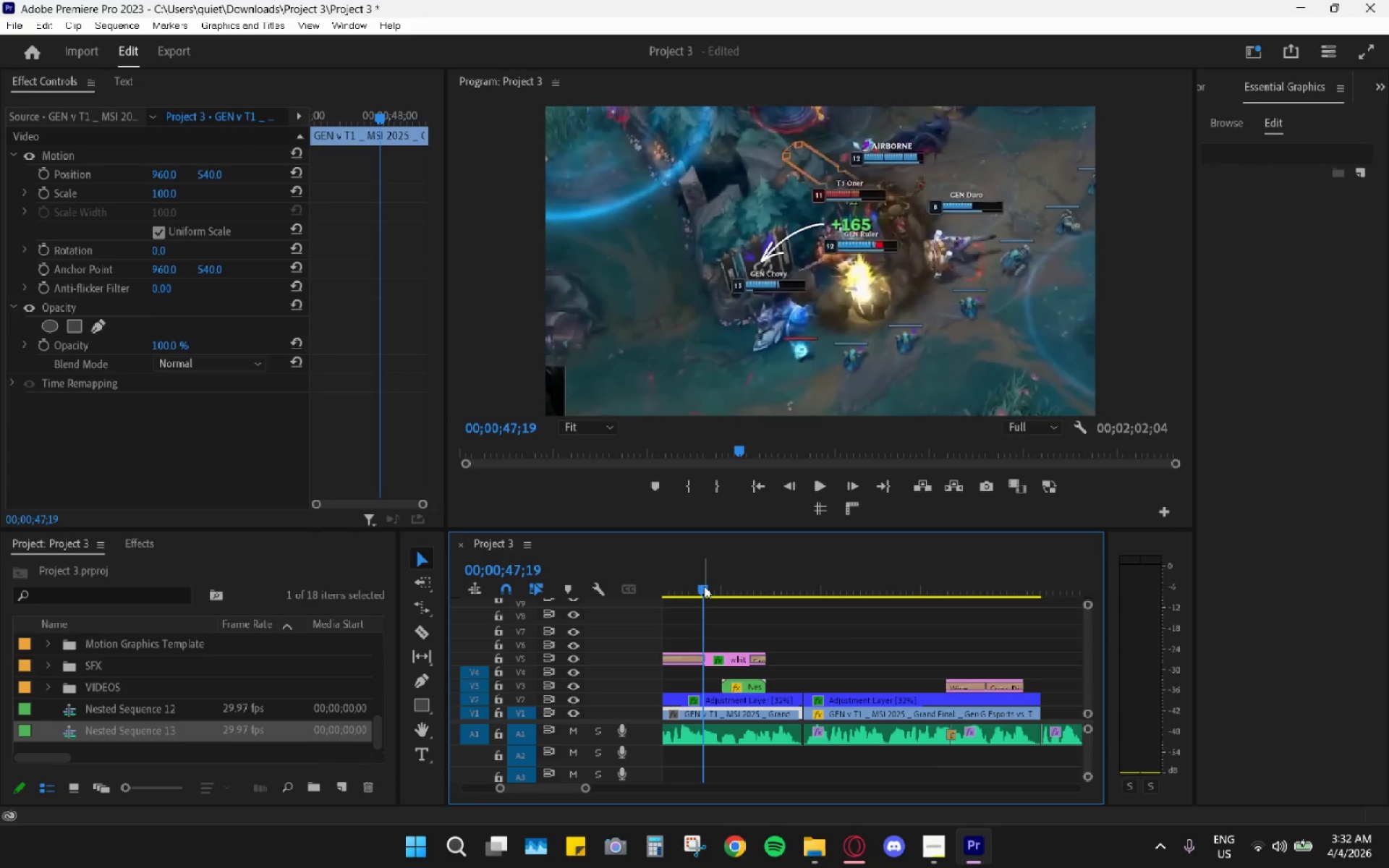 
key(Space)
 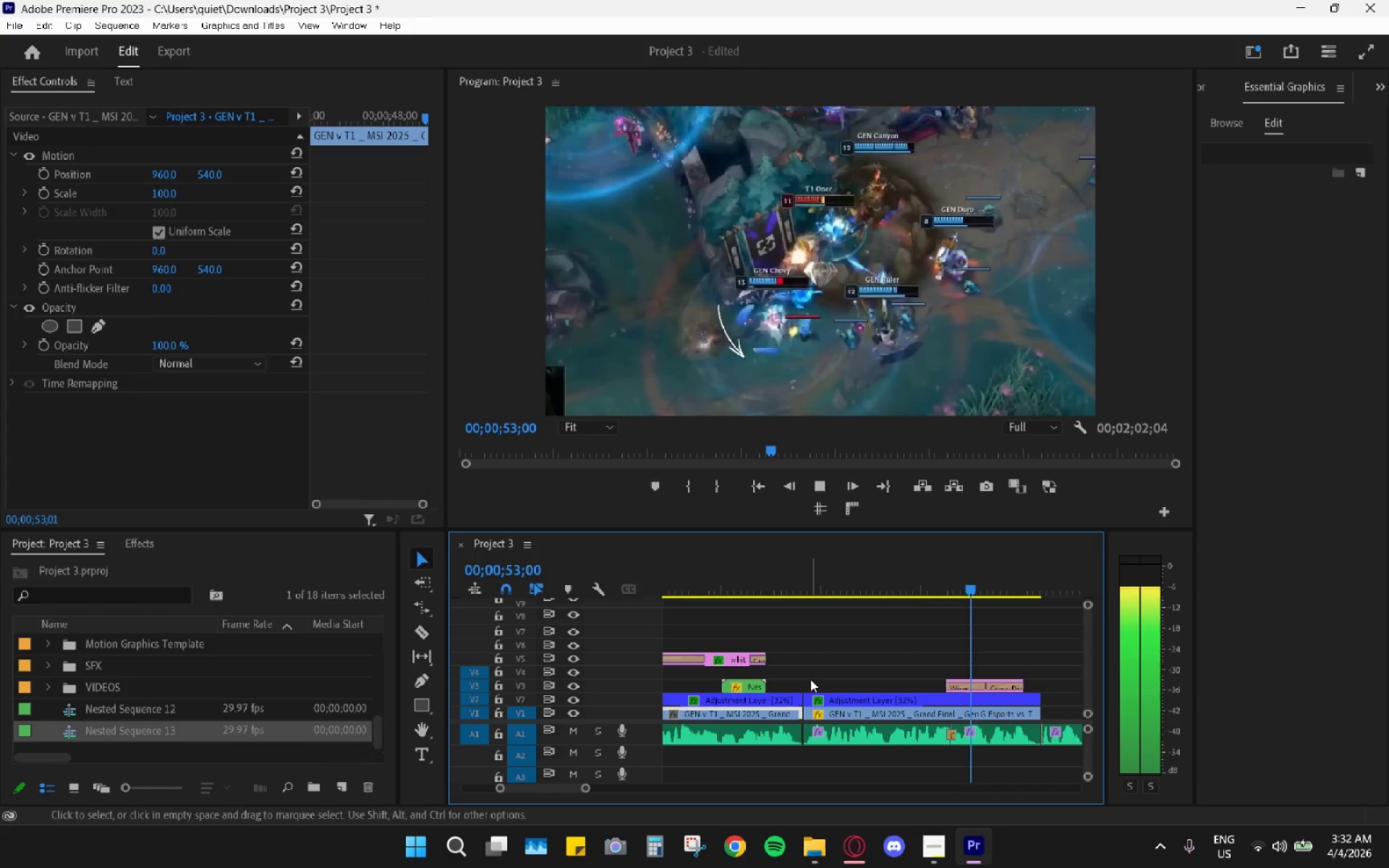 
wait(7.23)
 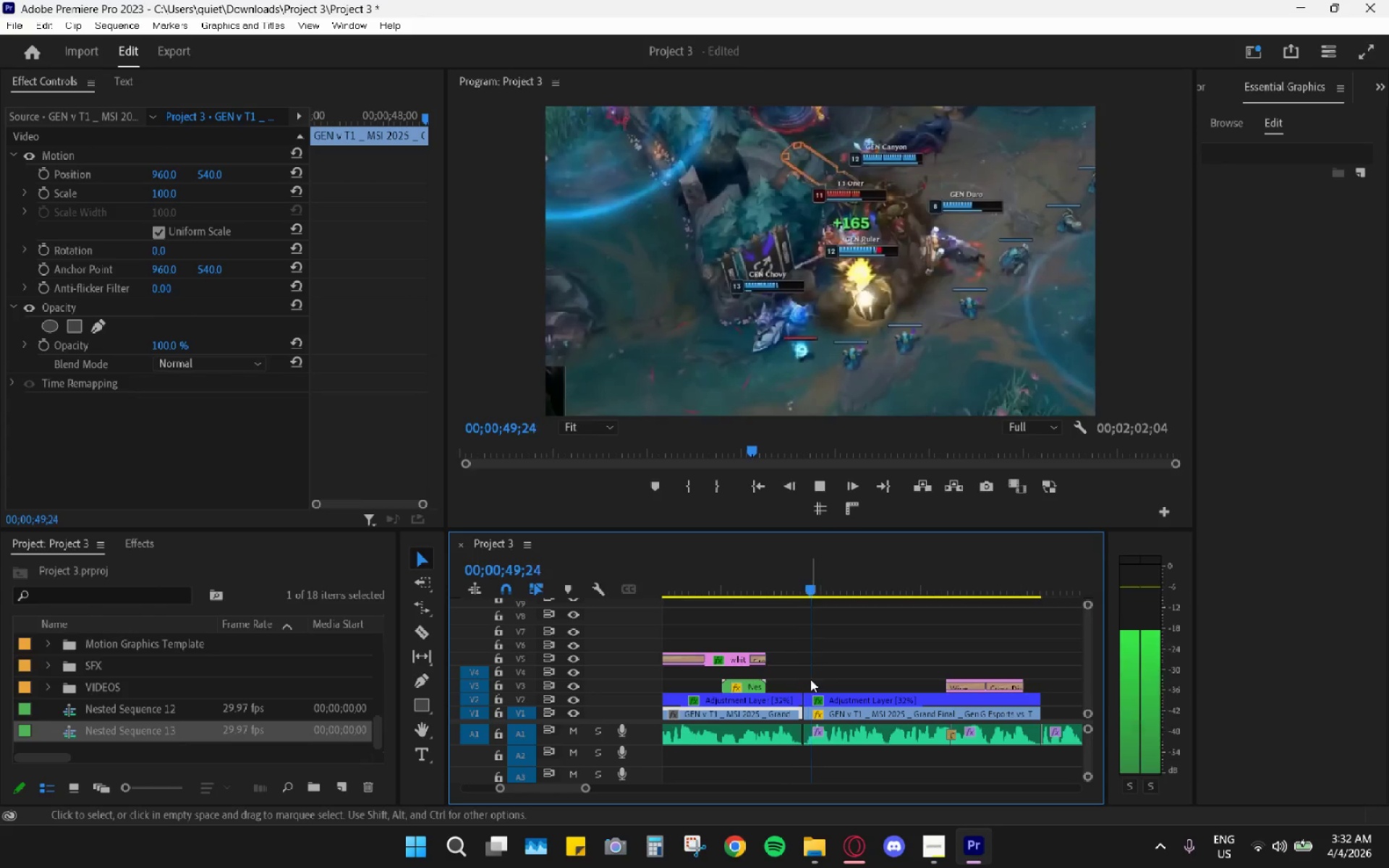 
key(Space)
 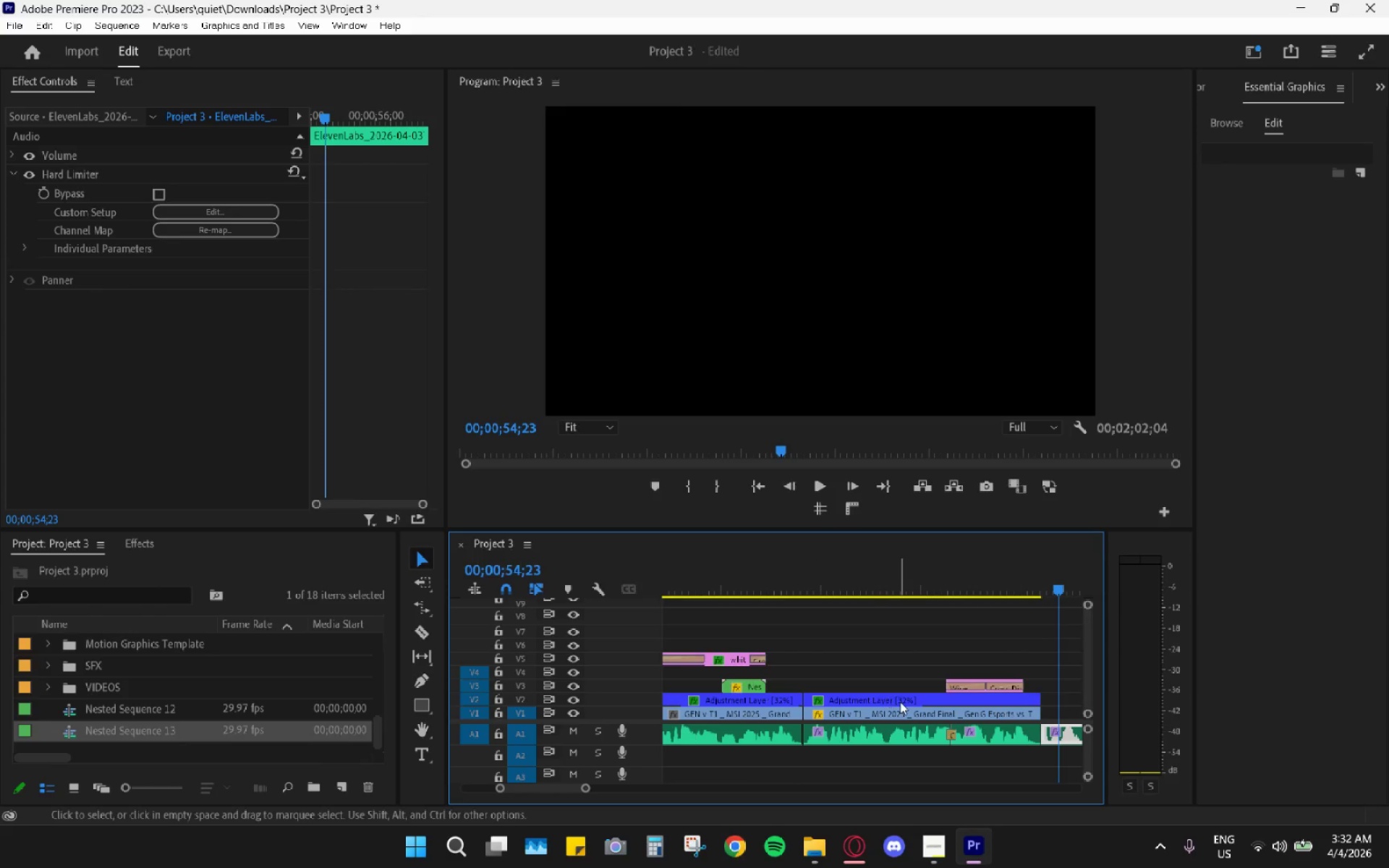 
hold_key(key=AltLeft, duration=0.62)
scroll: coordinate [880, 707], scroll_direction: down, amount: 6.0
 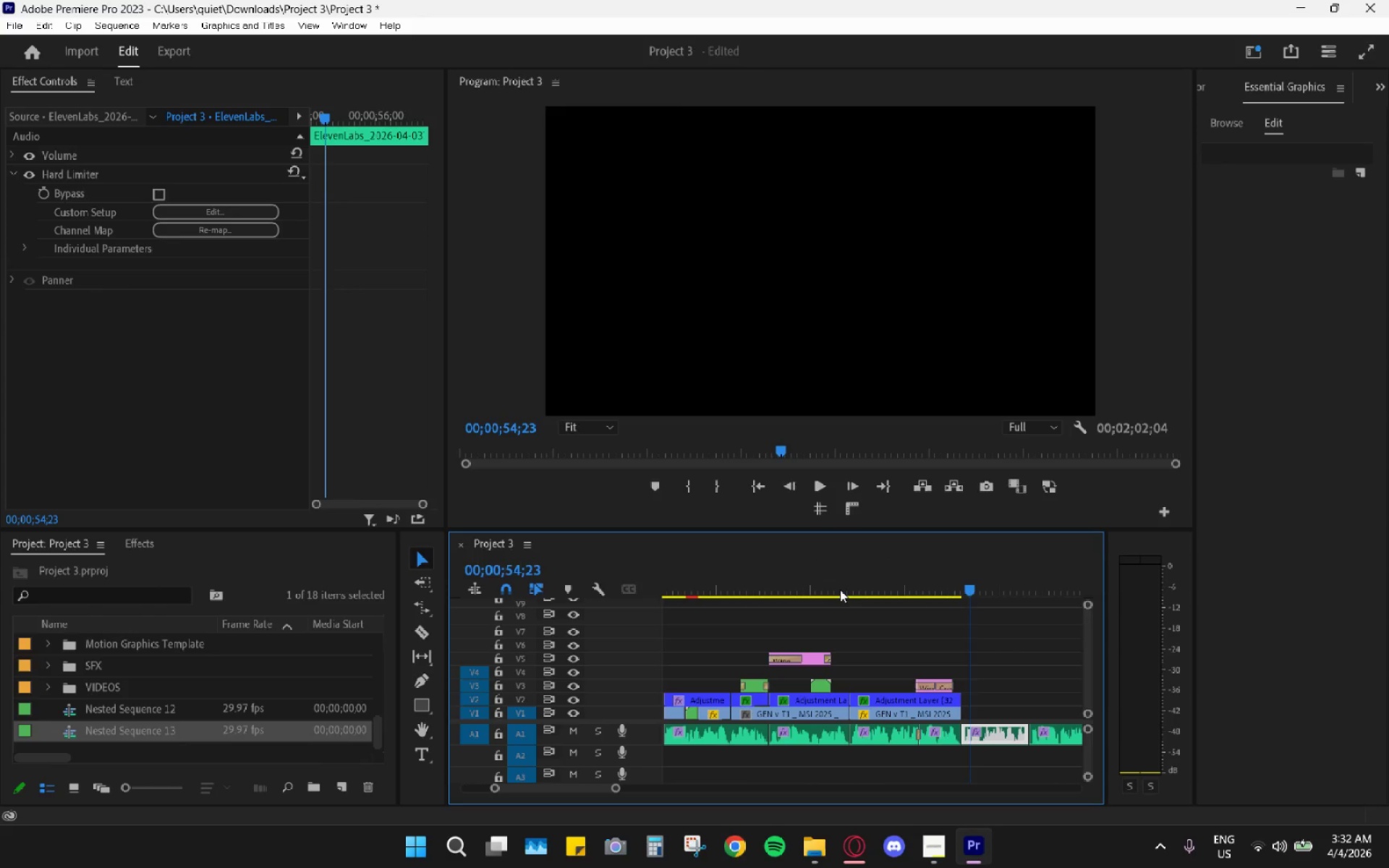 
left_click_drag(start_coordinate=[826, 575], to_coordinate=[721, 585])
 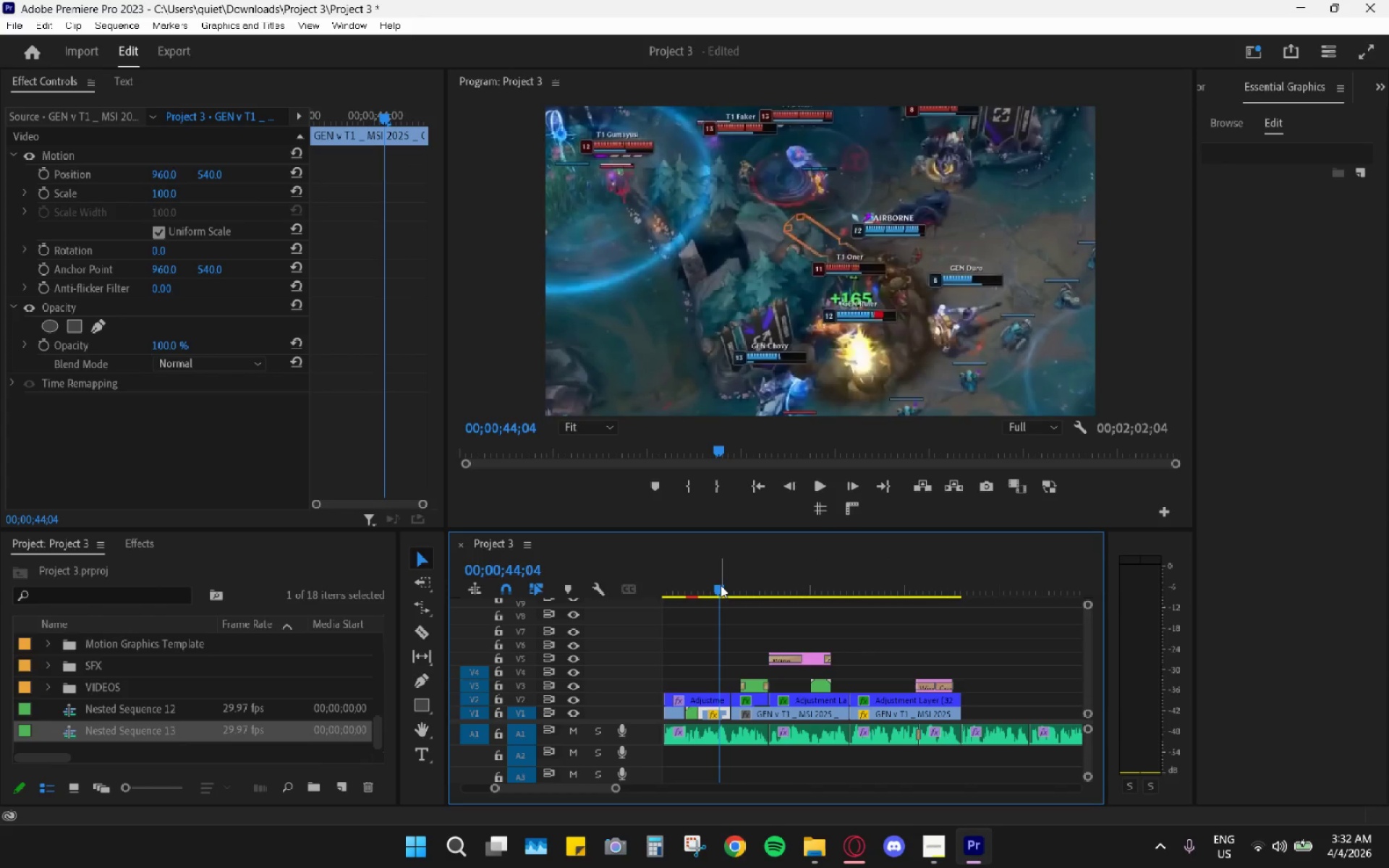 
key(Space)
 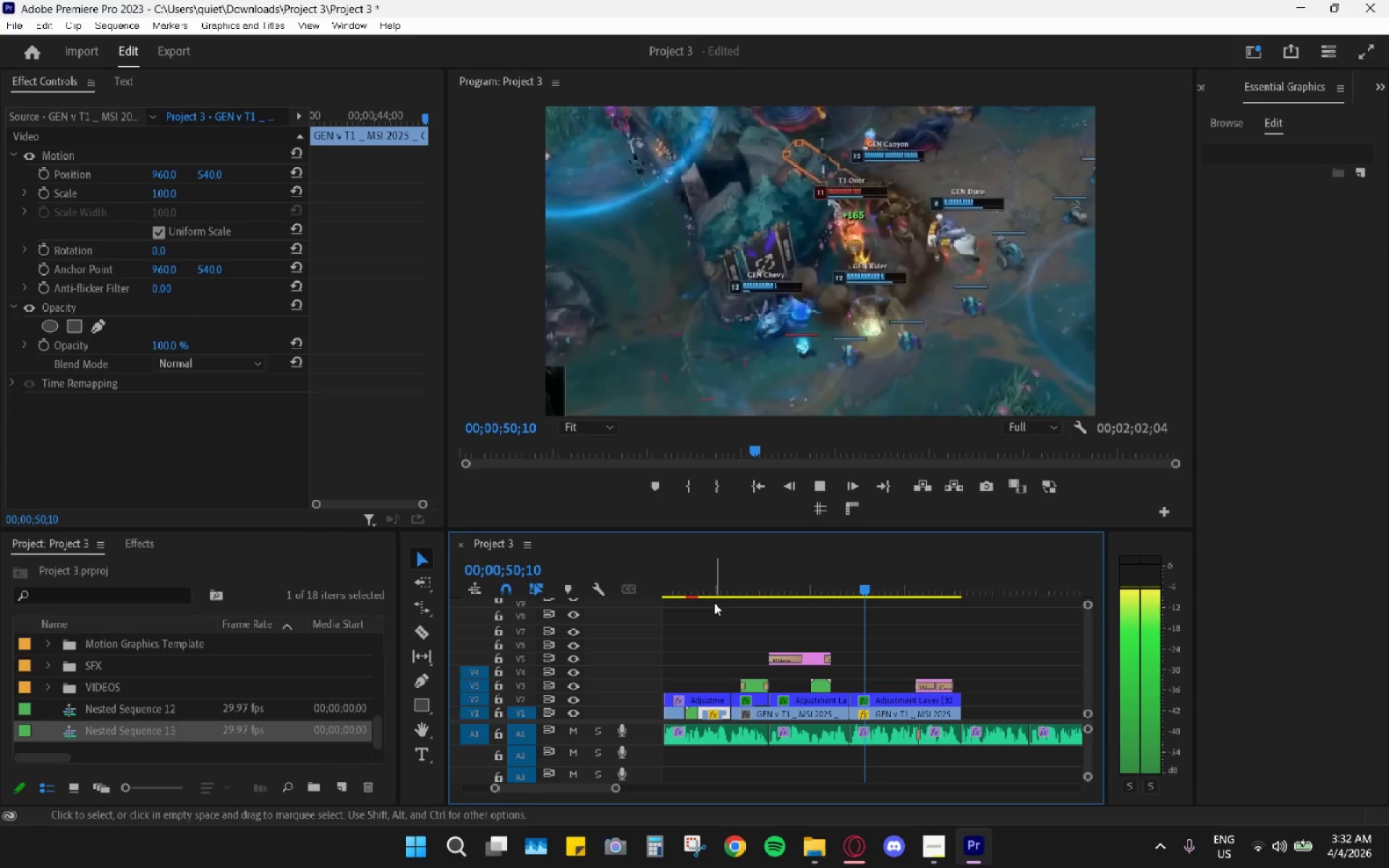 
wait(11.44)
 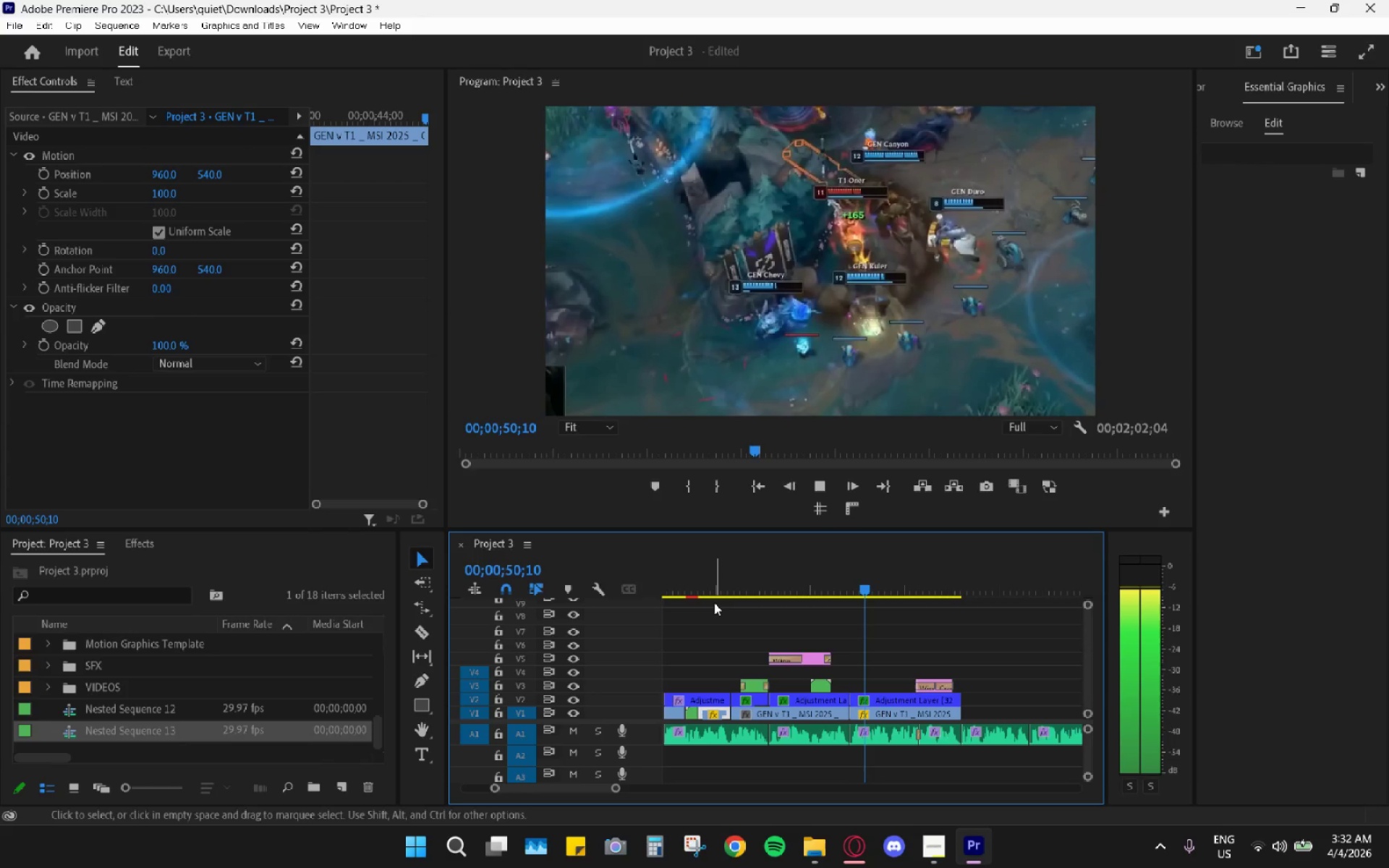 
key(Space)
 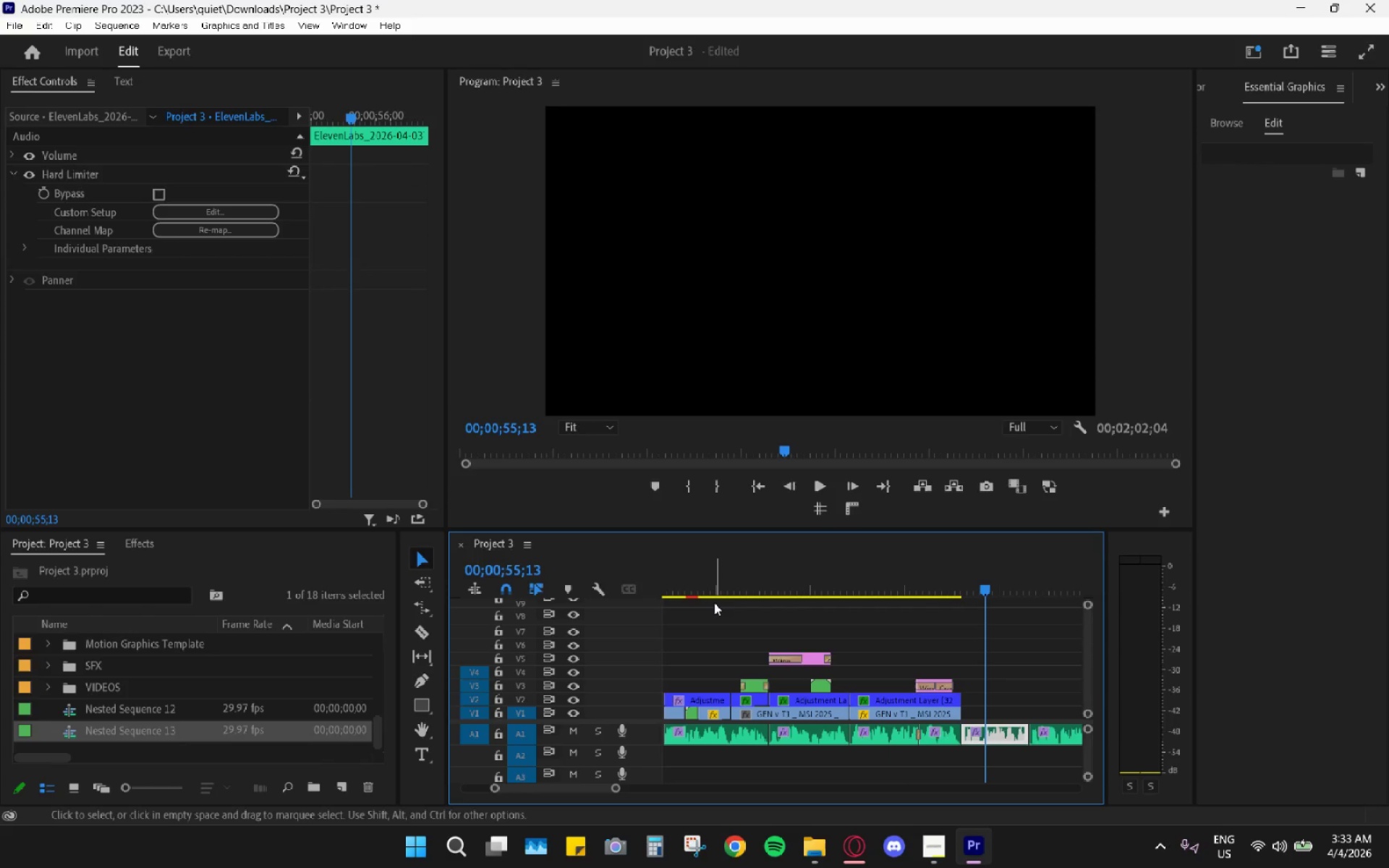 
double_click([714, 603])
 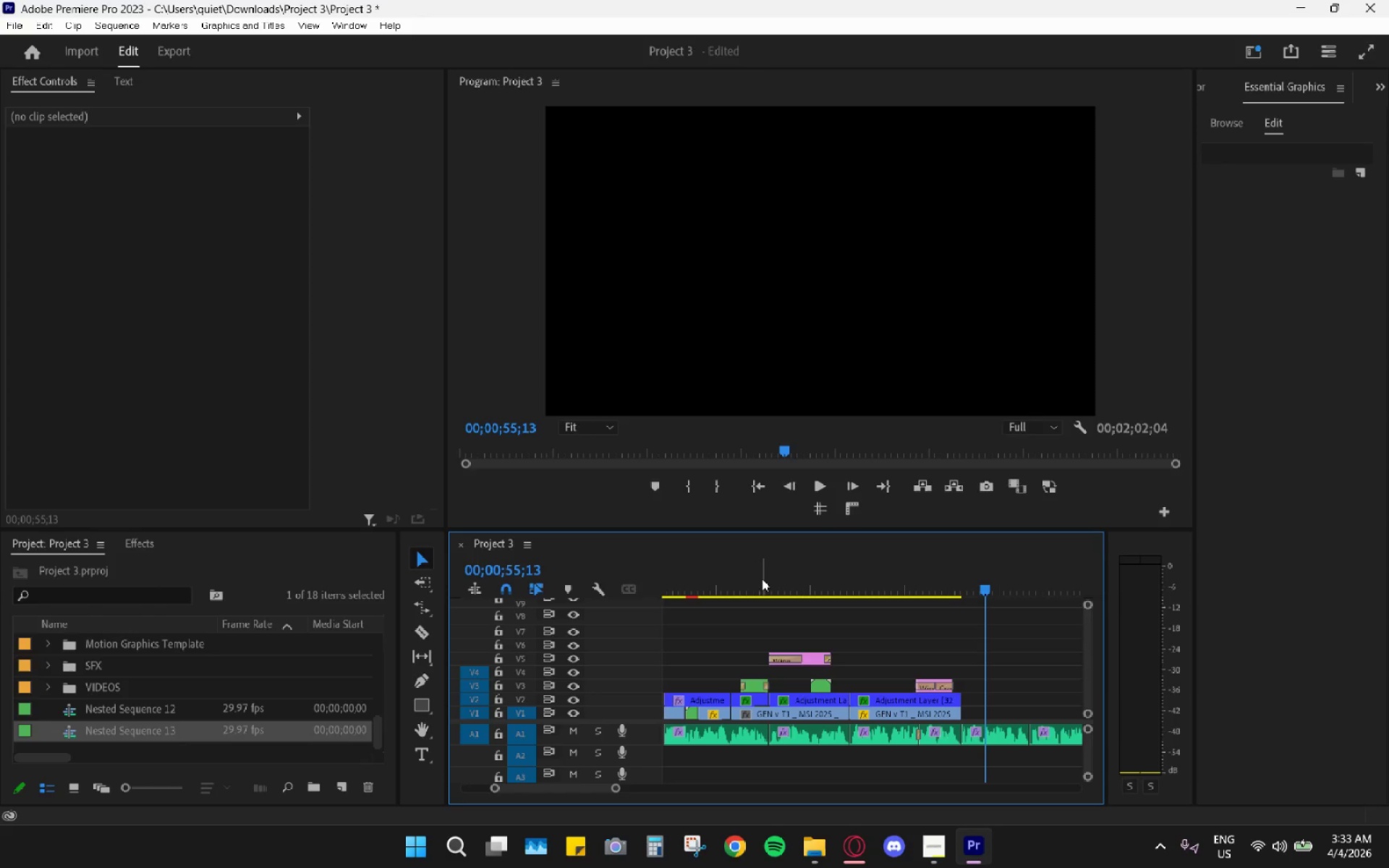 
key(Space)
 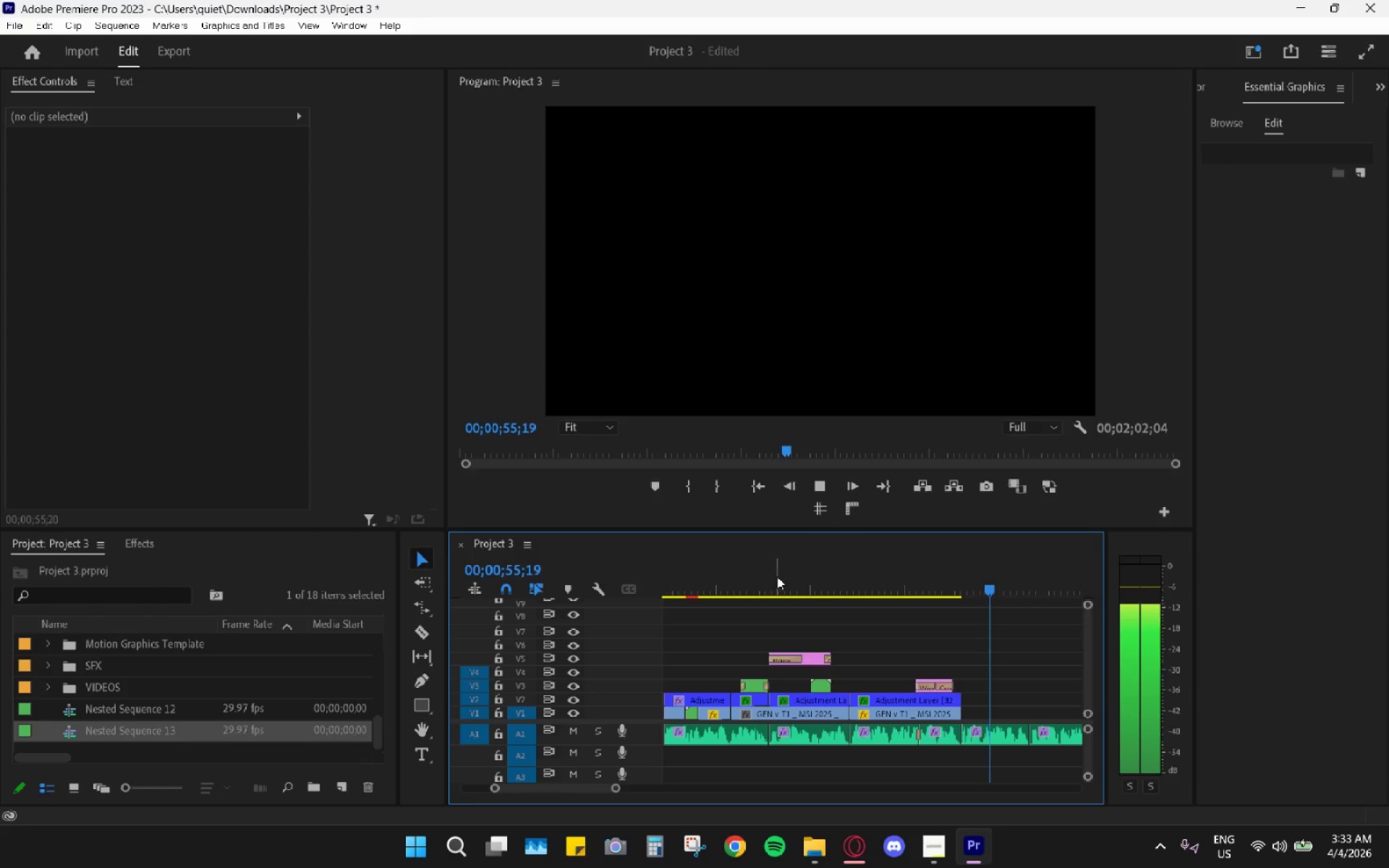 
left_click([777, 576])
 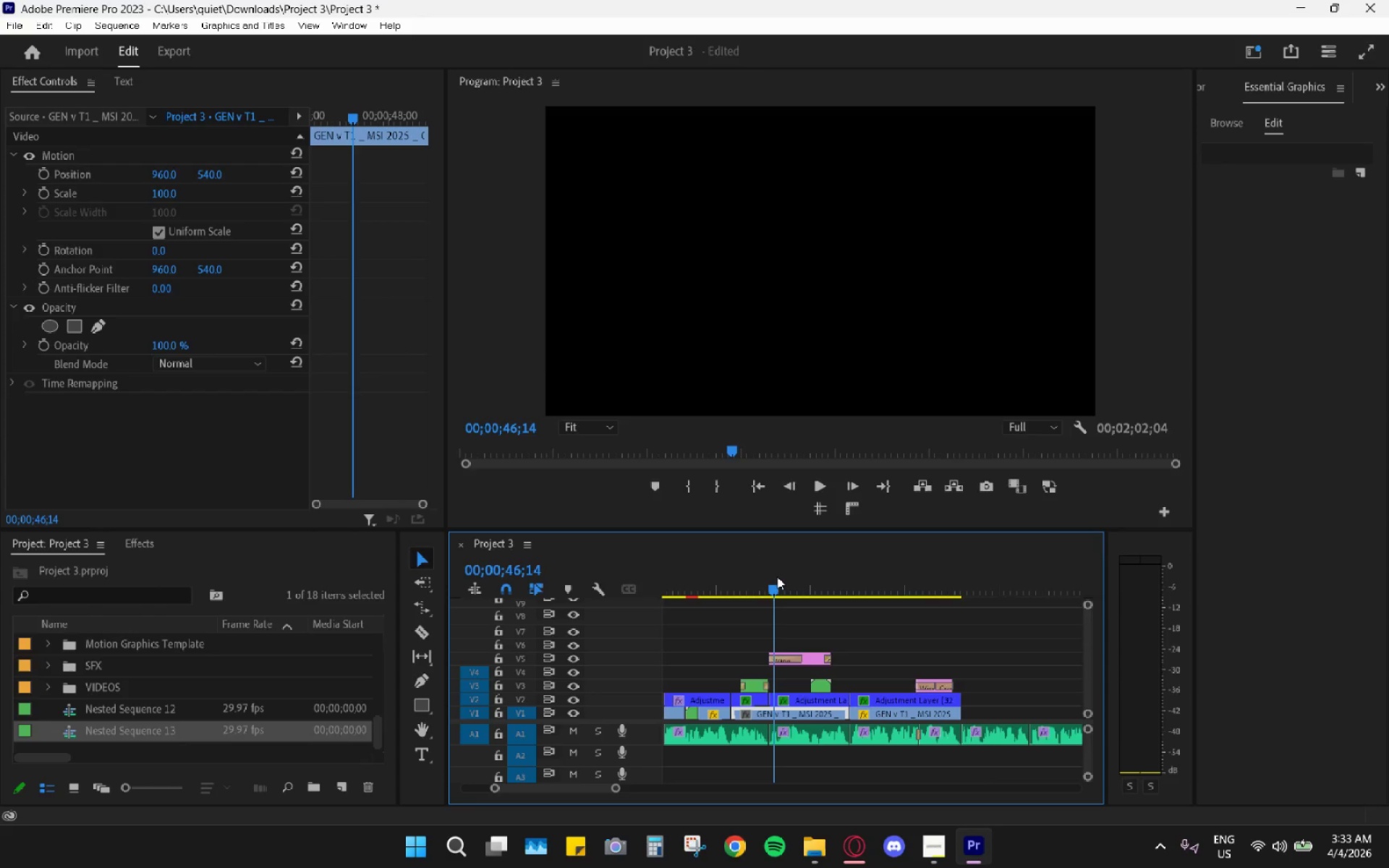 
key(Space)
 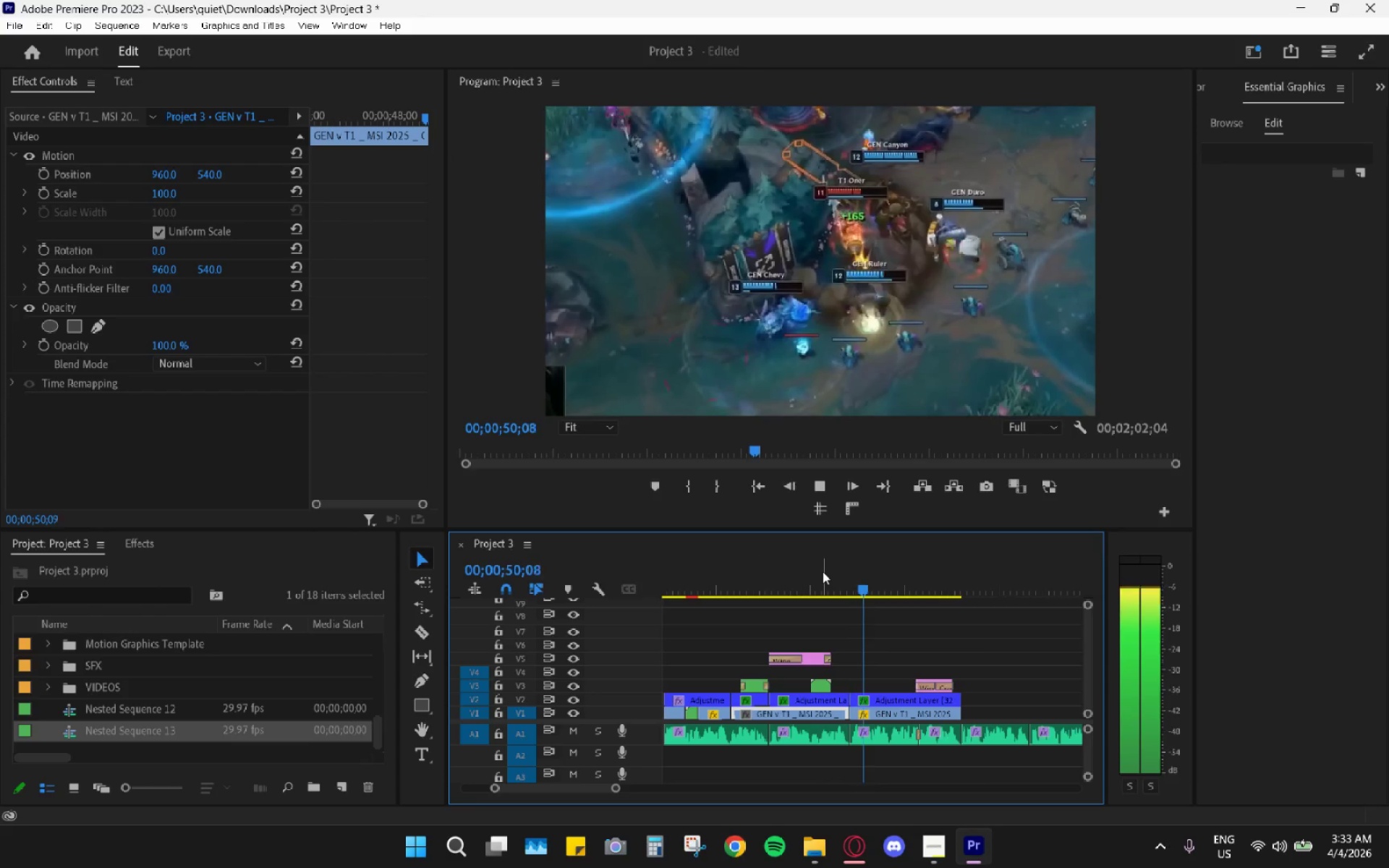 
wait(8.86)
 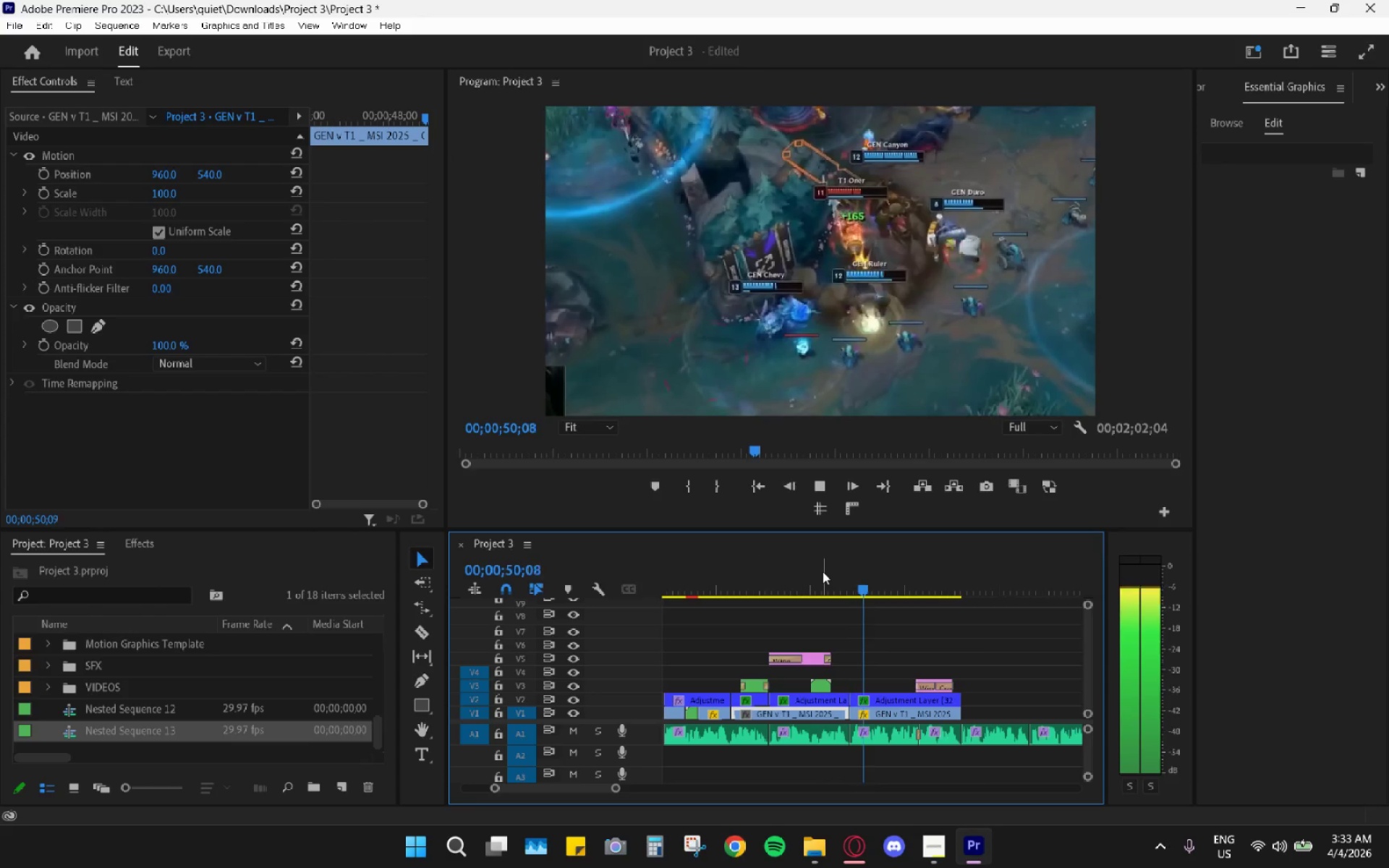 
key(Space)
 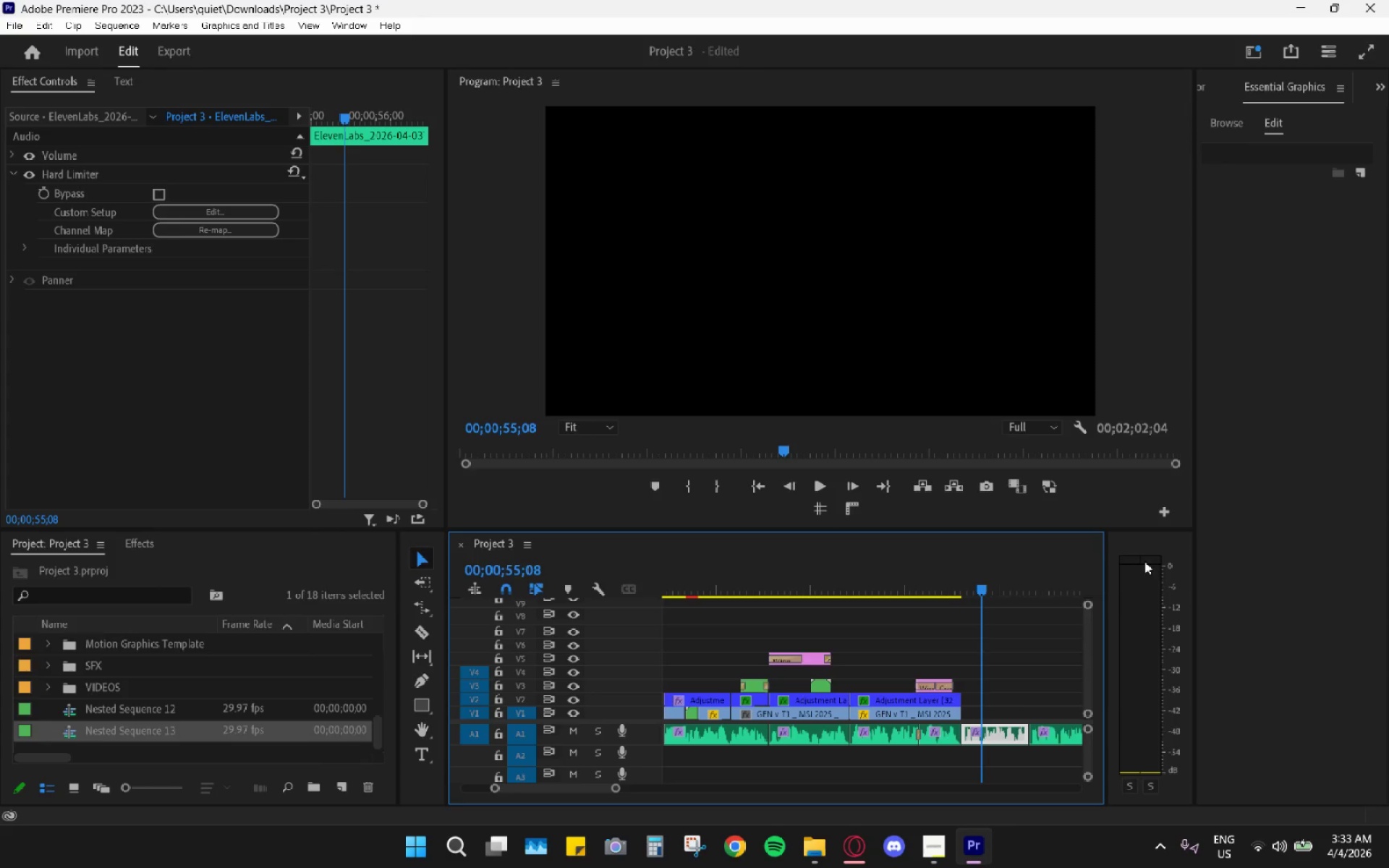 
hold_key(key=AltLeft, duration=0.98)
 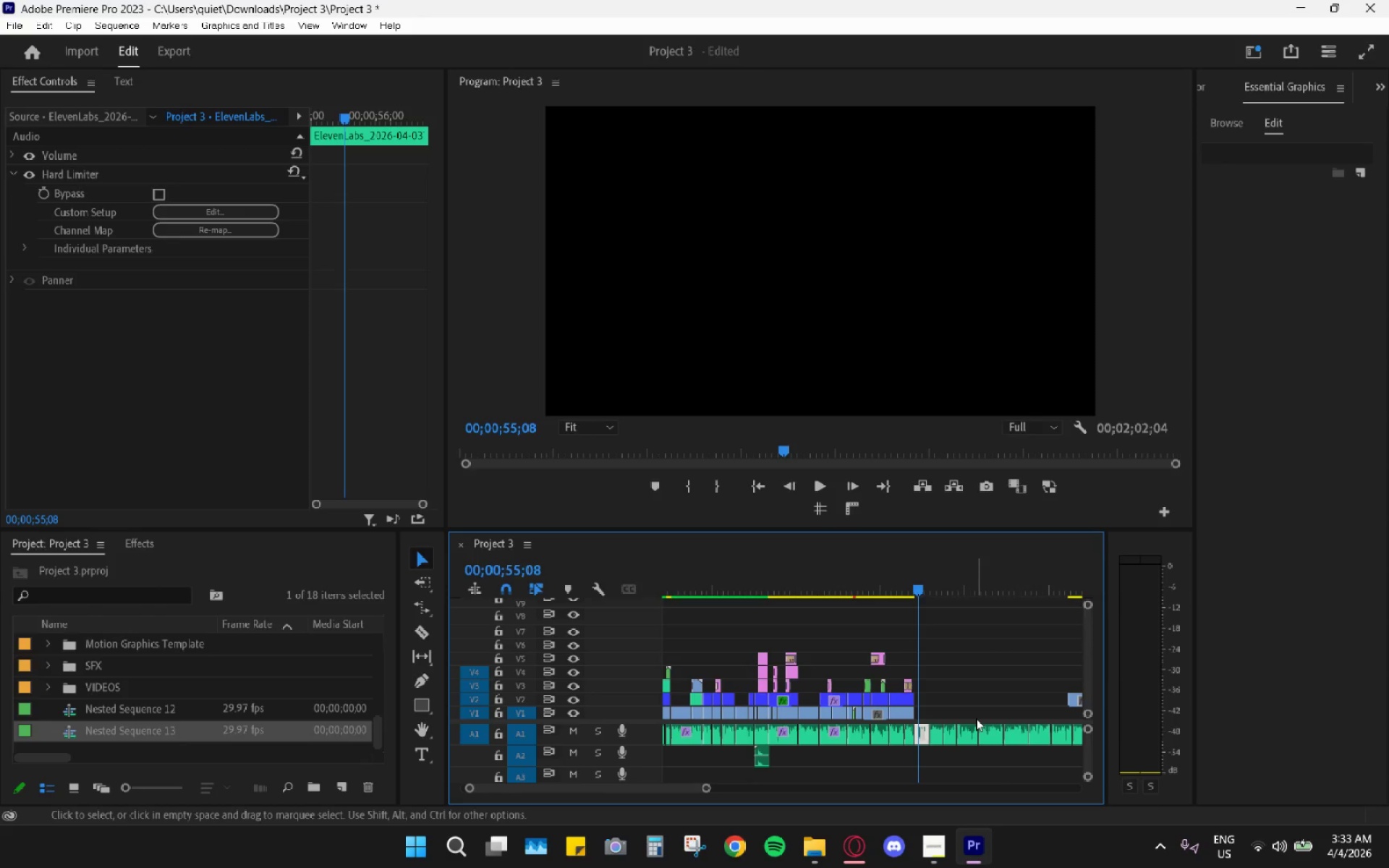 
hold_key(key=AltLeft, duration=5.02)
 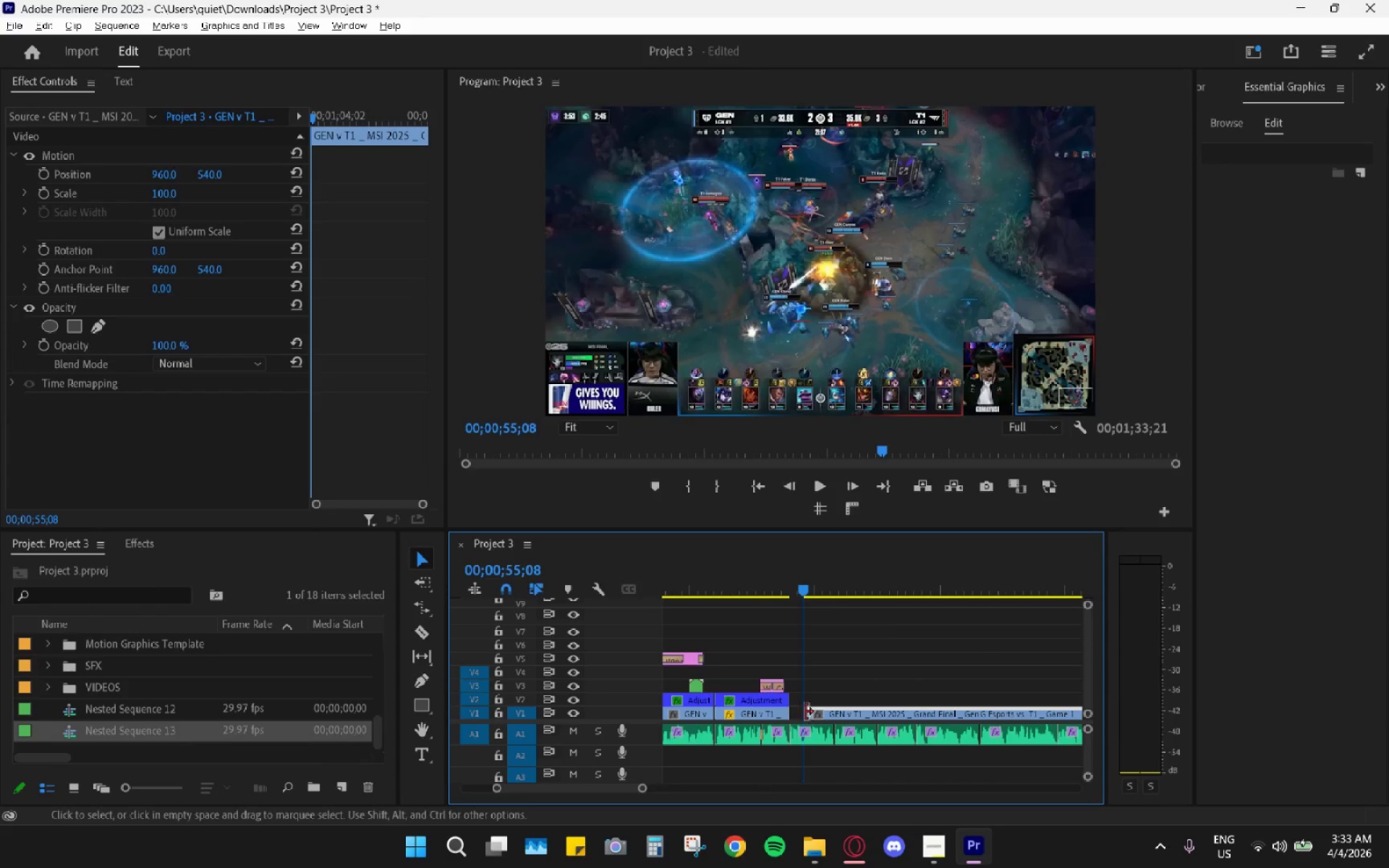 
scroll: coordinate [938, 655], scroll_direction: down, amount: 19.0
 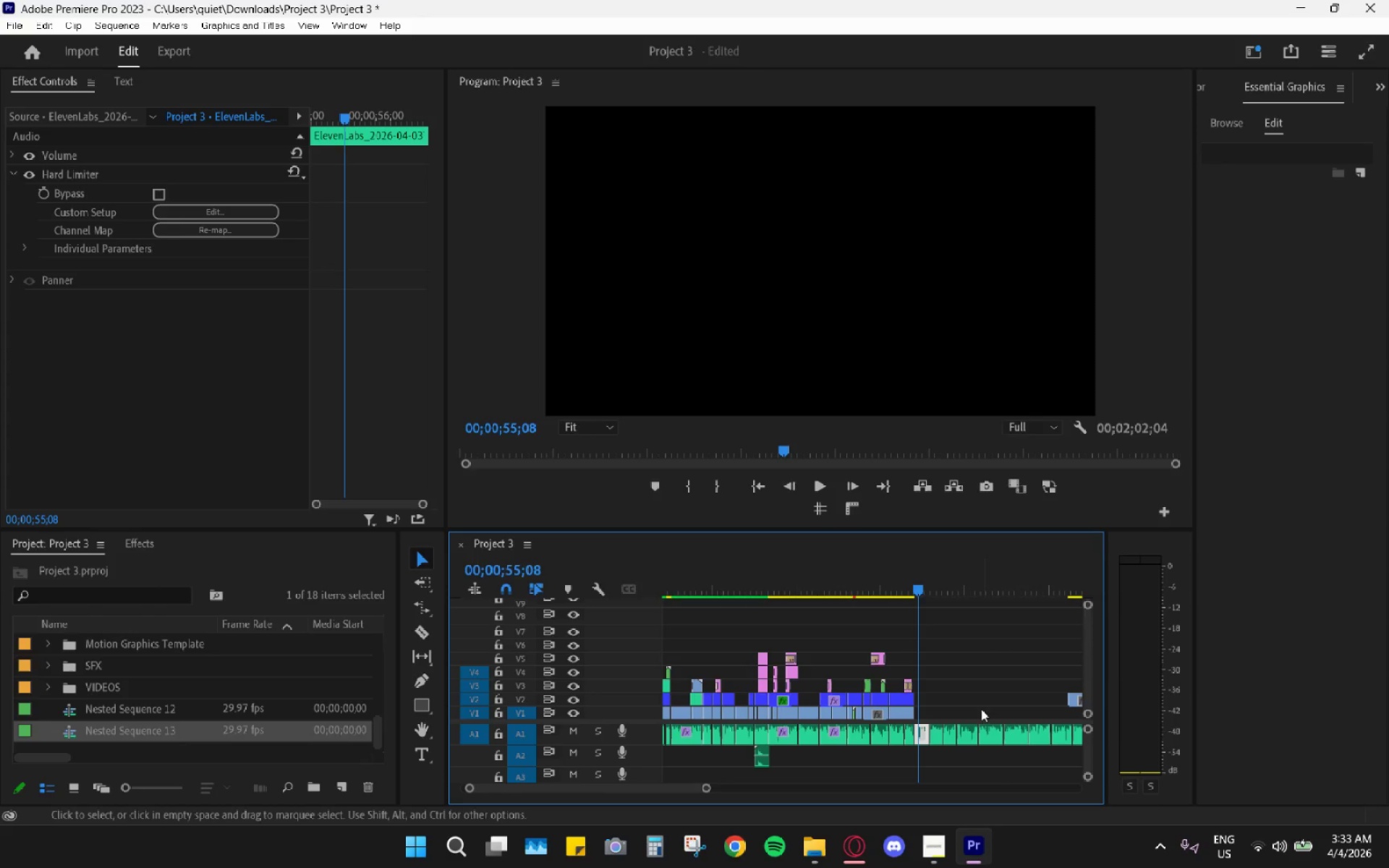 
left_click([976, 718])
 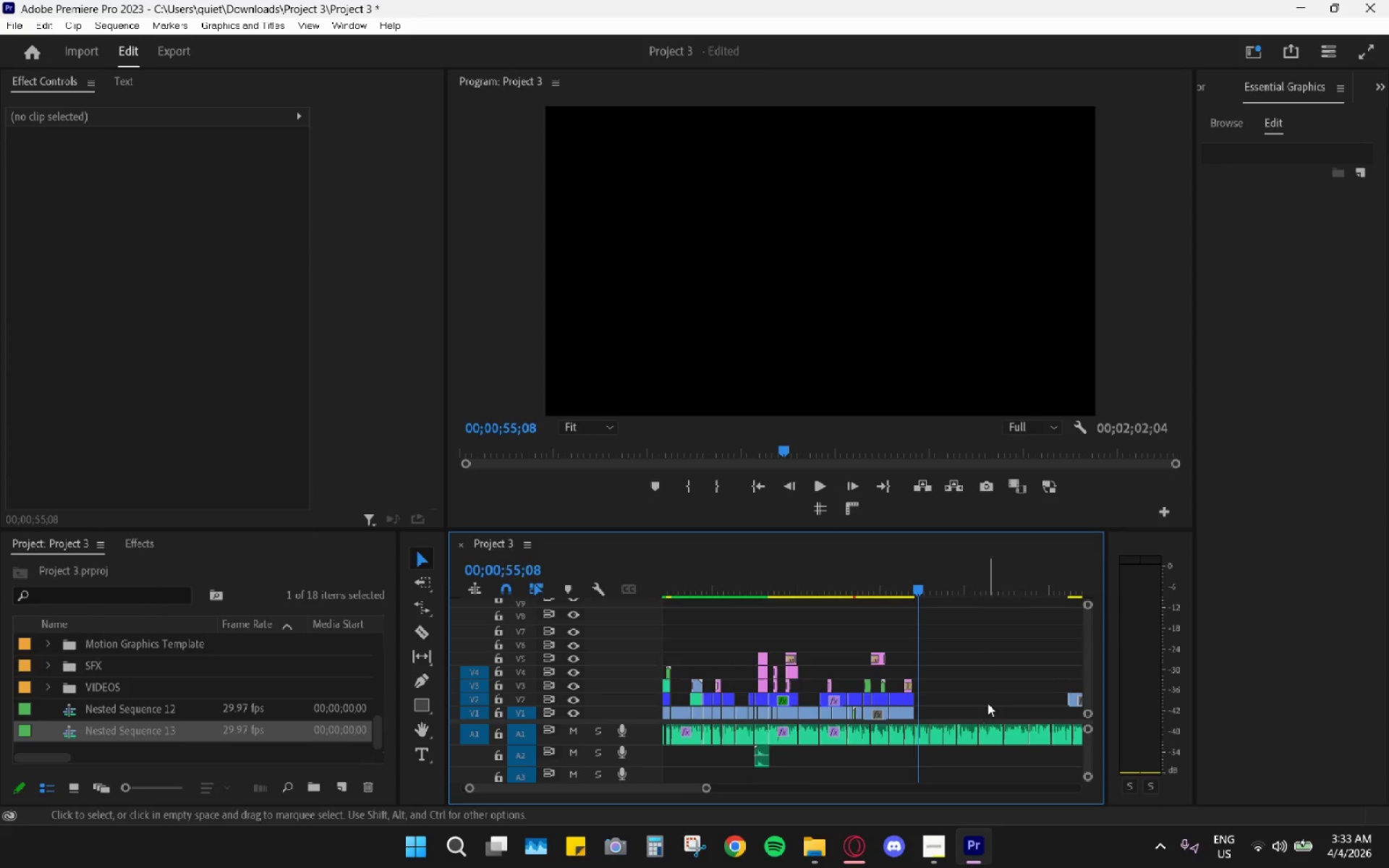 
scroll: coordinate [987, 702], scroll_direction: down, amount: 4.0
 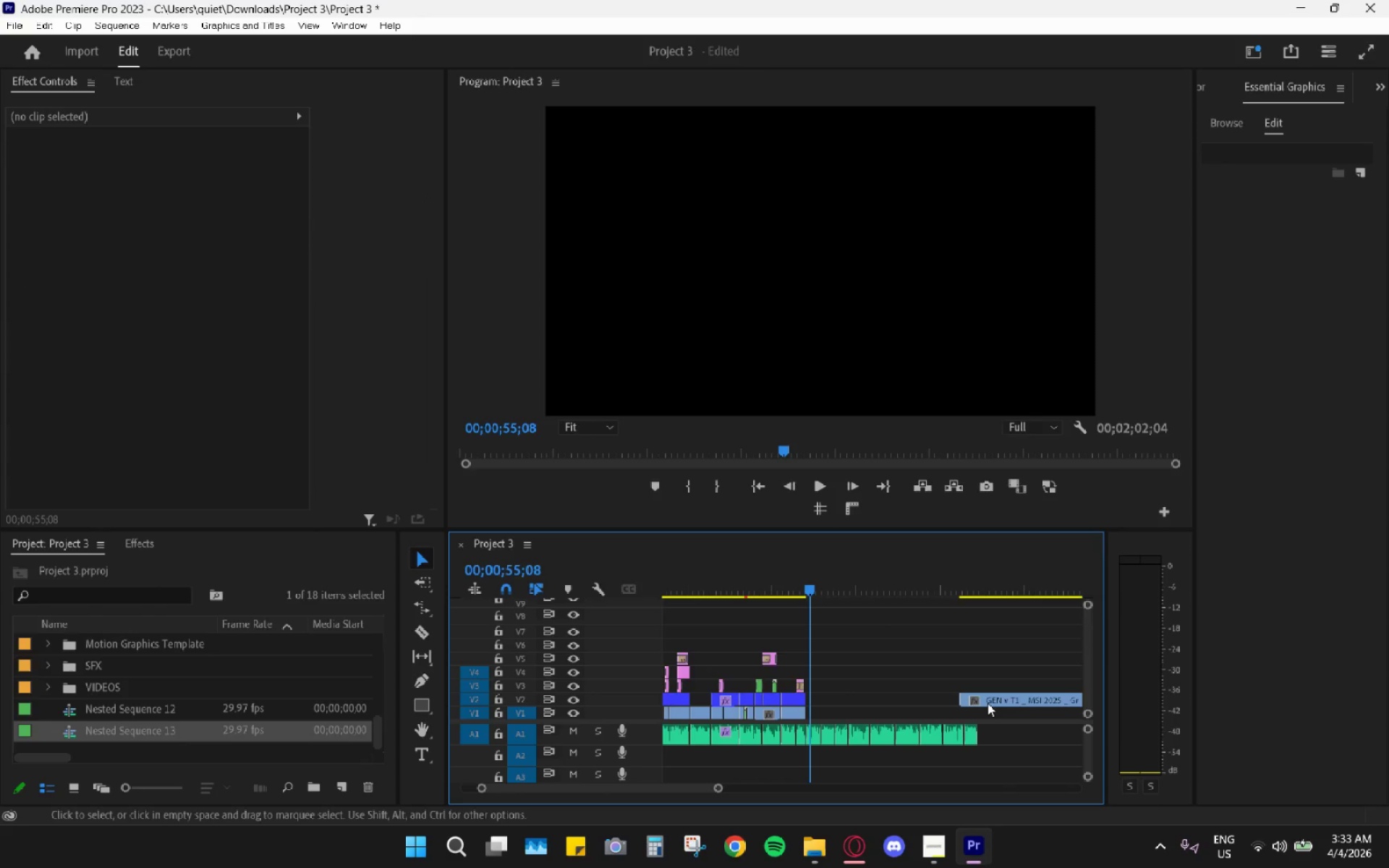 
left_click_drag(start_coordinate=[987, 703], to_coordinate=[836, 715])
 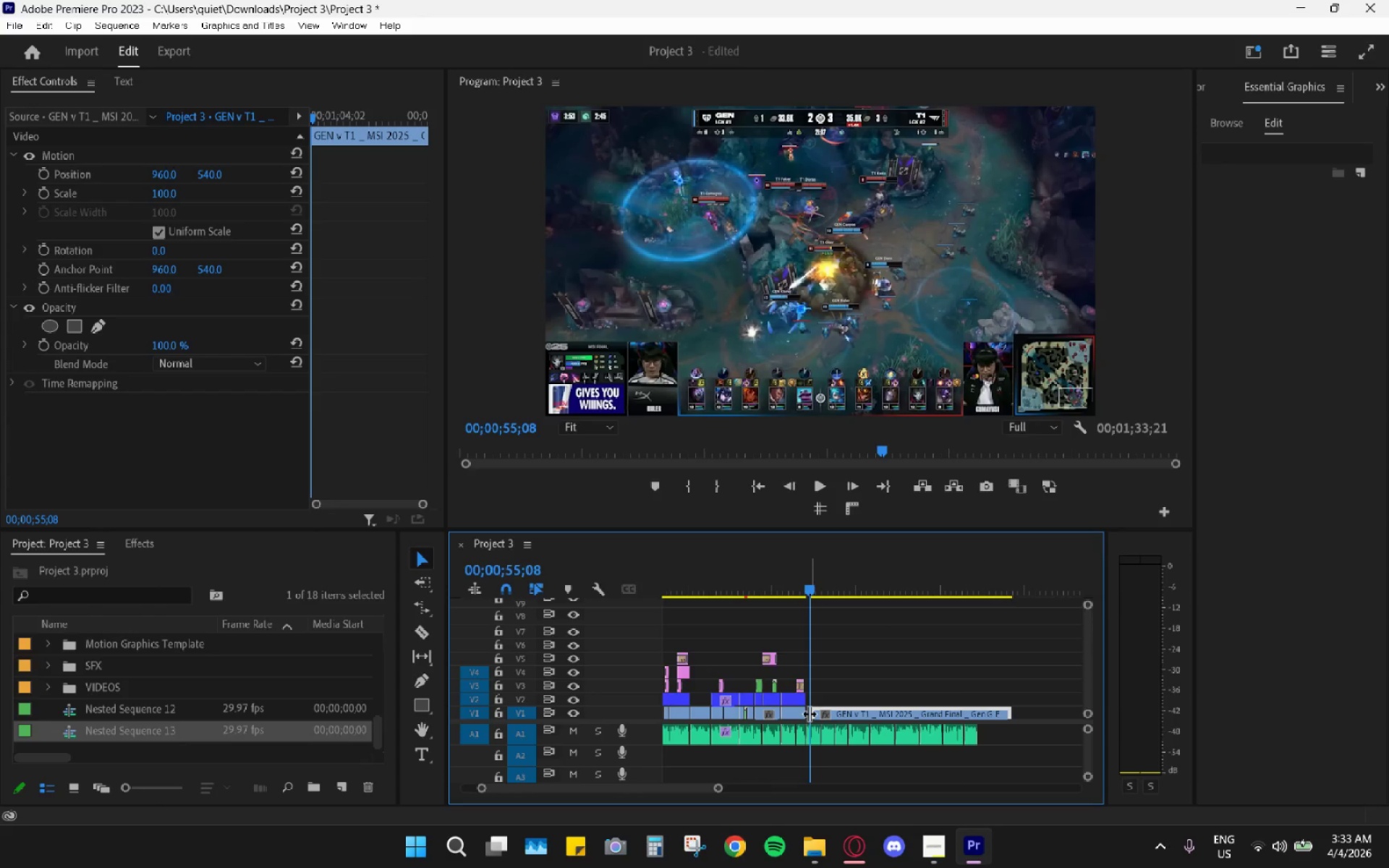 
double_click([805, 712])
 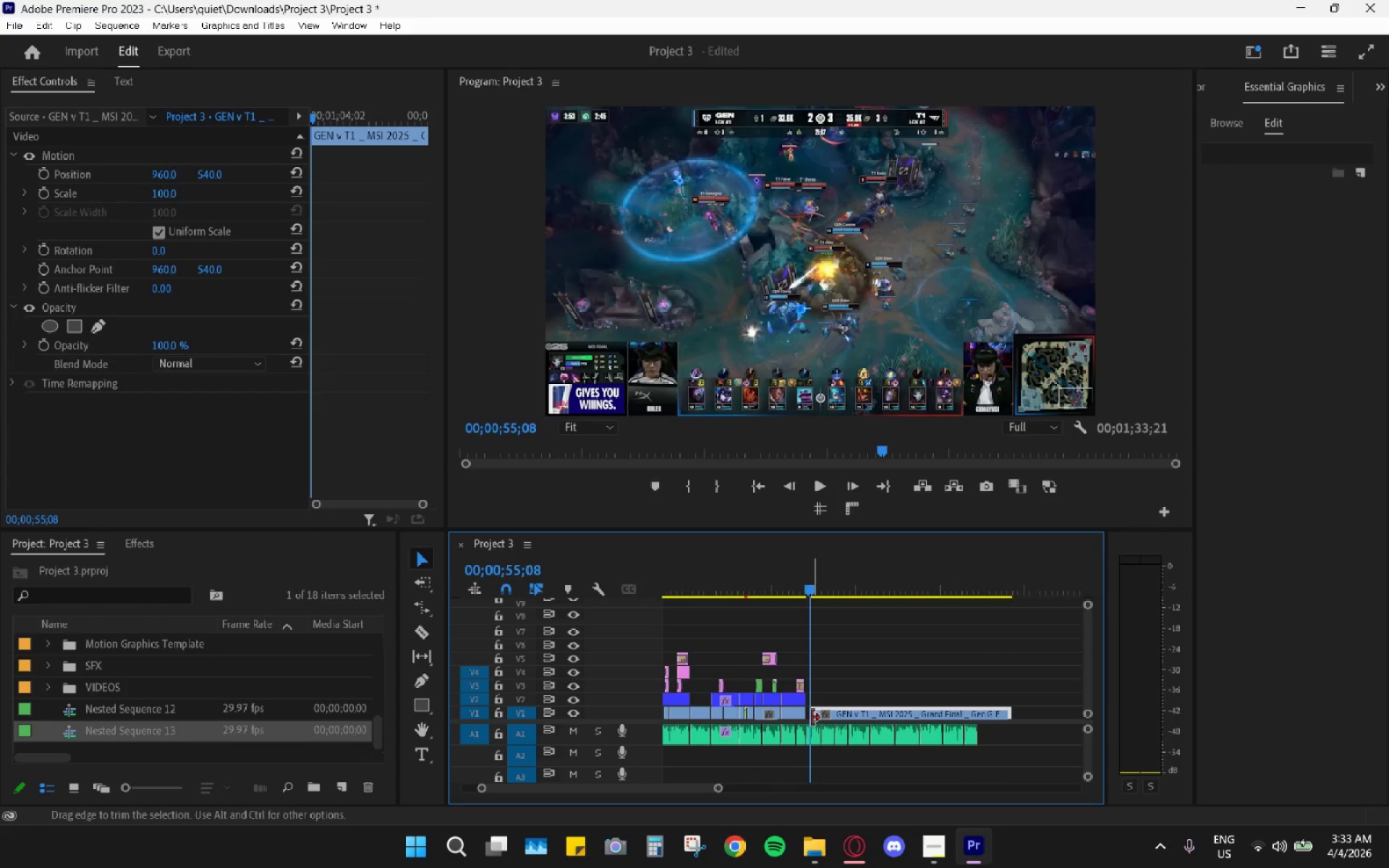 
hold_key(key=AltLeft, duration=0.69)
scroll: coordinate [812, 713], scroll_direction: up, amount: 9.0
 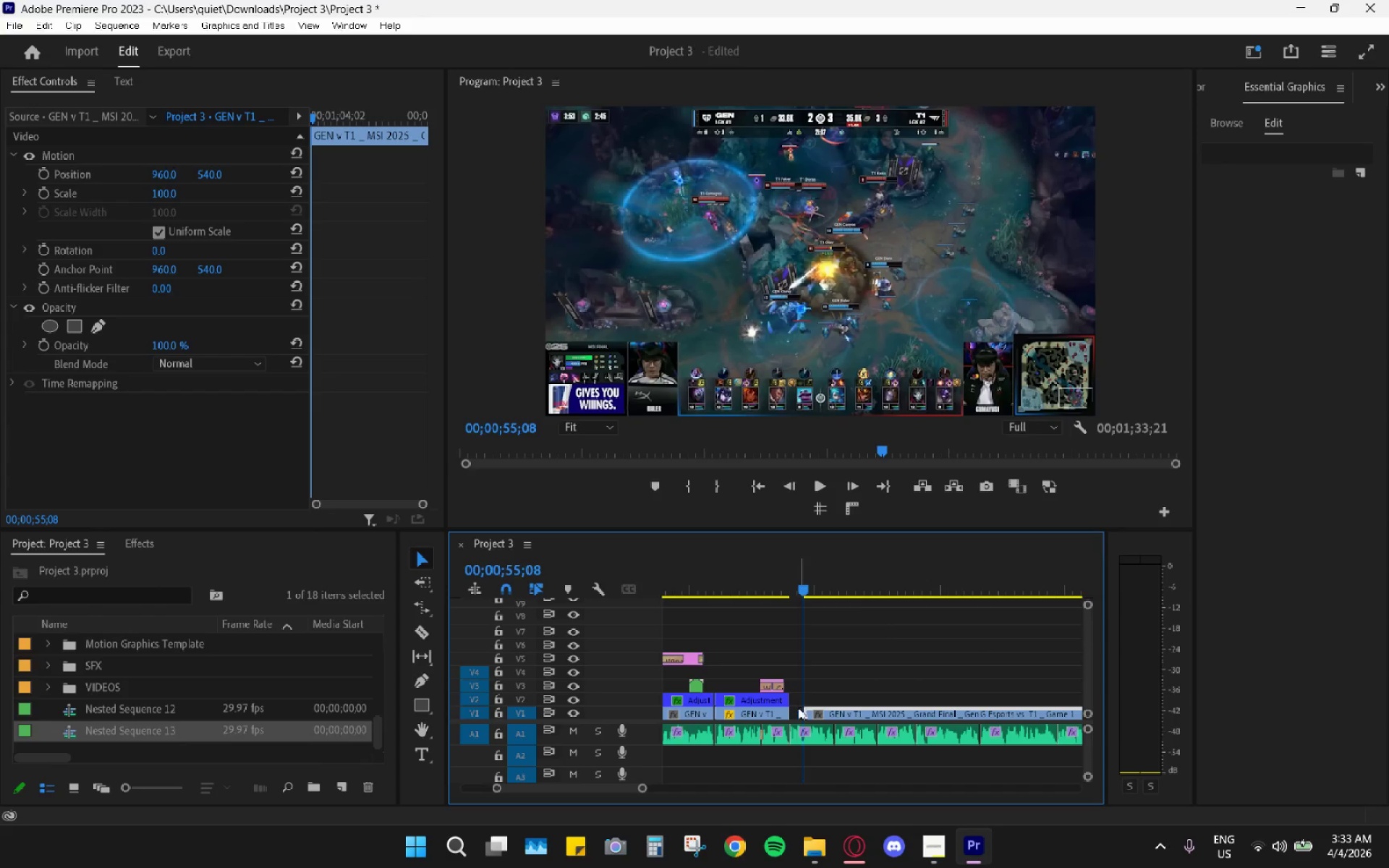 
left_click([794, 712])
 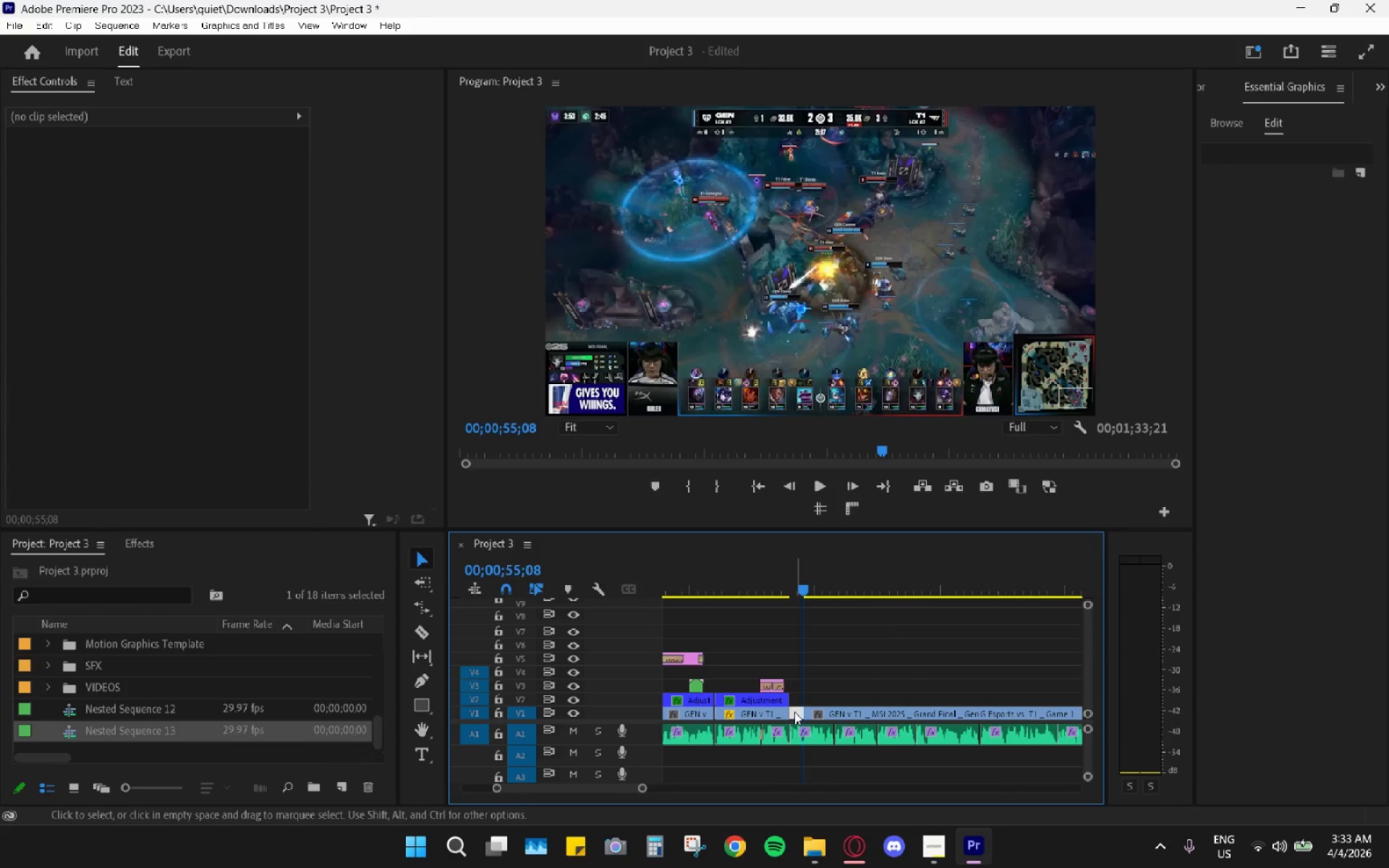 
key(H)
 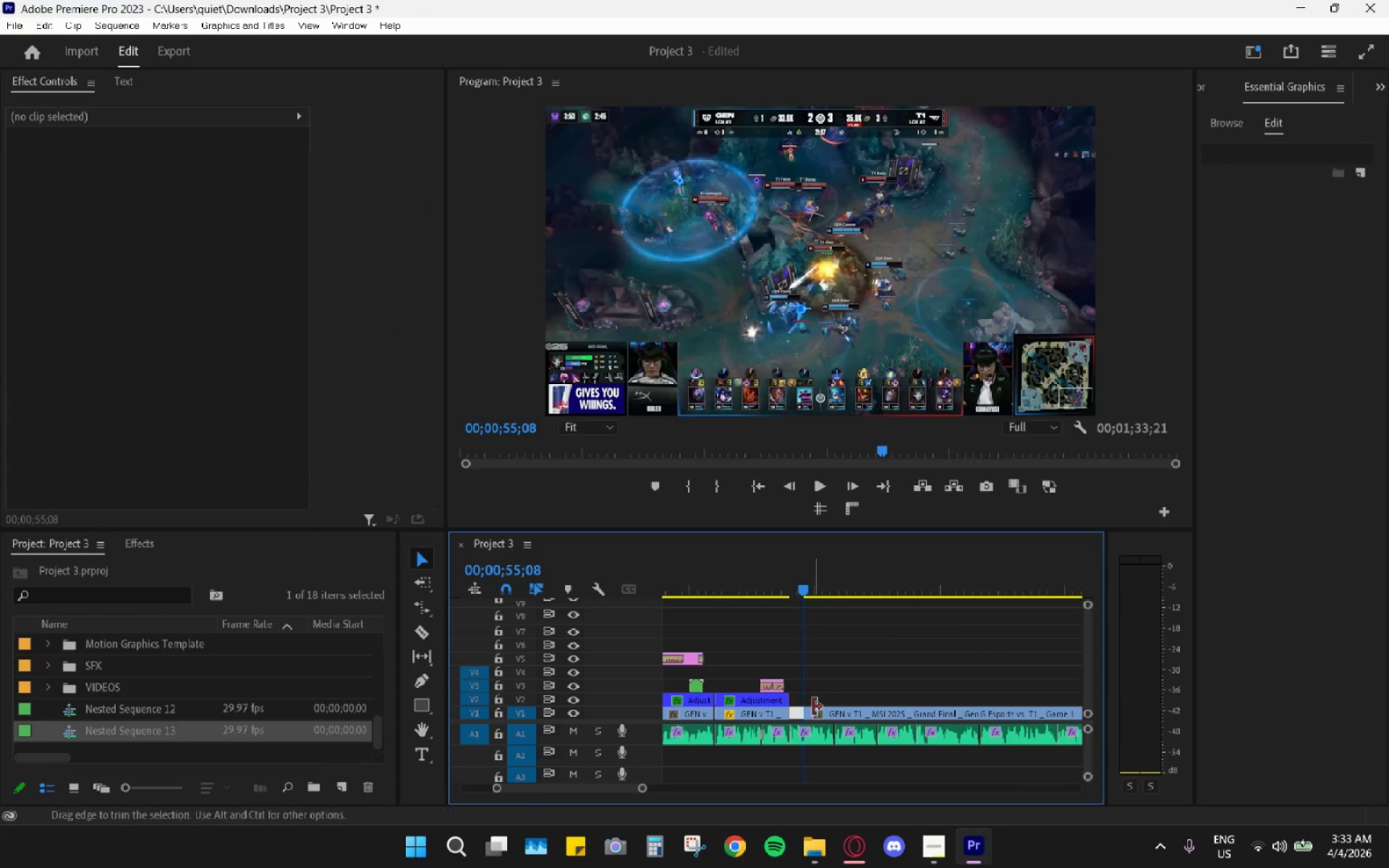 
left_click_drag(start_coordinate=[815, 714], to_coordinate=[803, 716])
 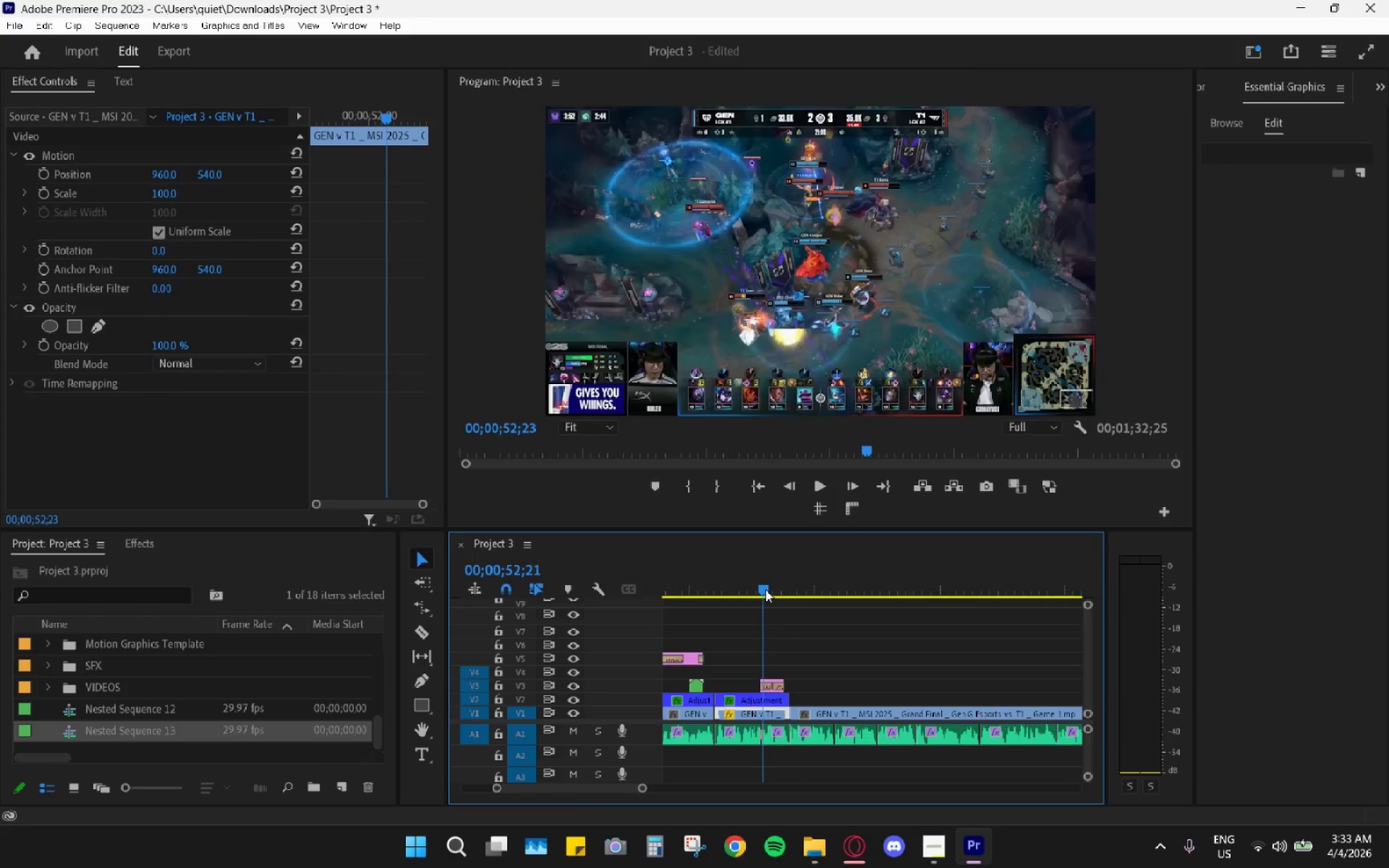 
key(Space)
 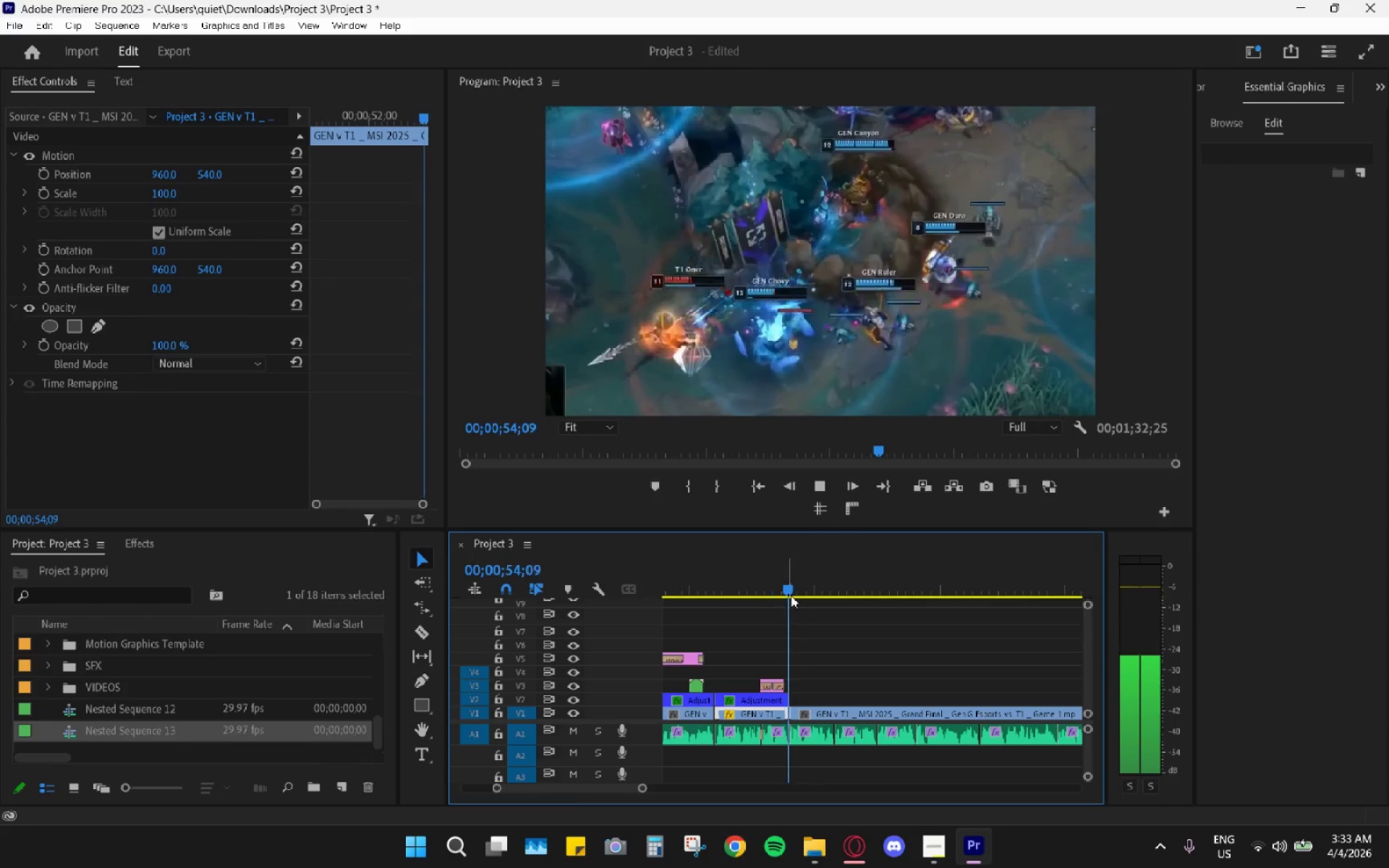 
hold_key(key=AltLeft, duration=0.84)
scroll: coordinate [843, 651], scroll_direction: down, amount: 9.0
 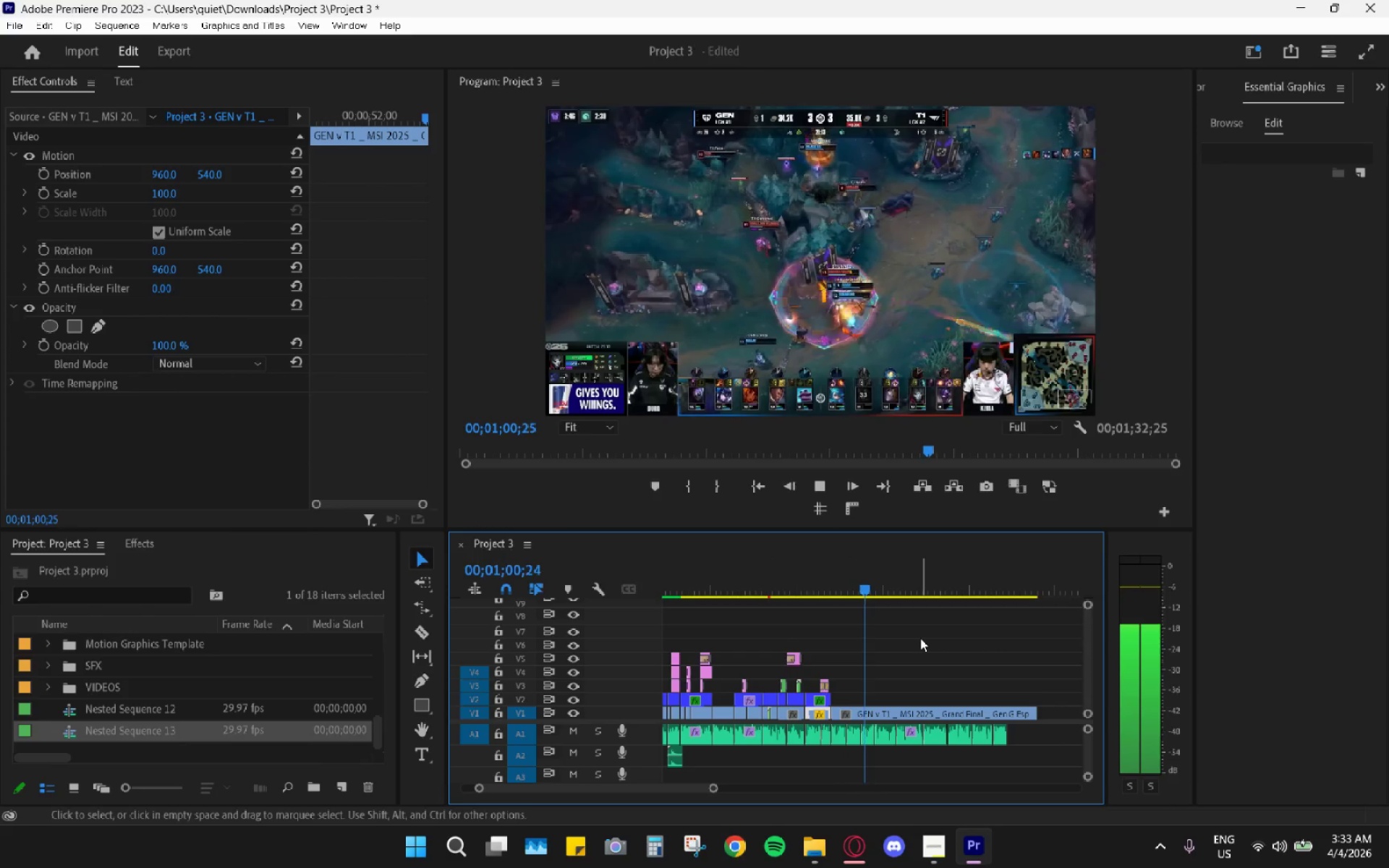 
wait(6.52)
 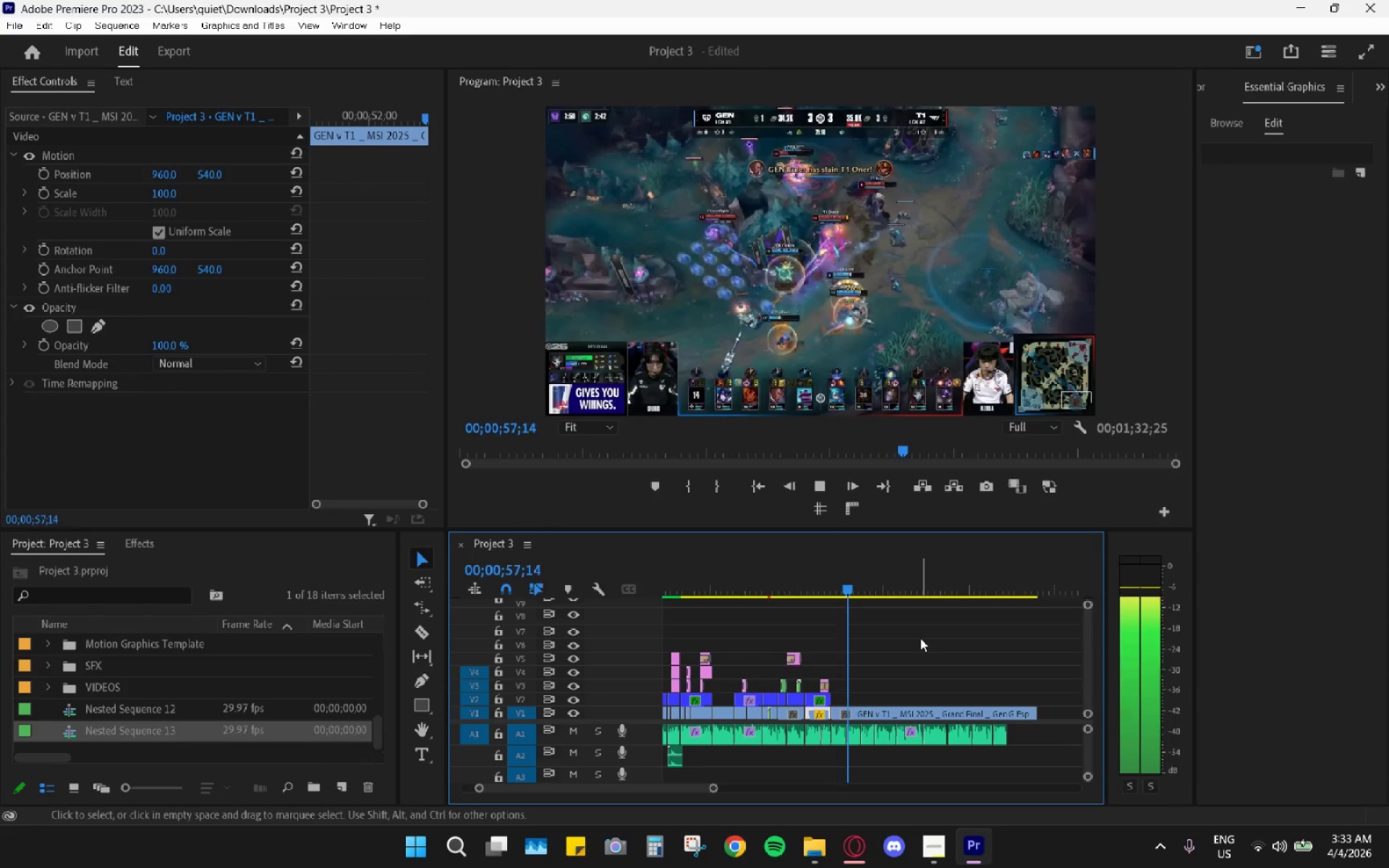 
key(Space)